 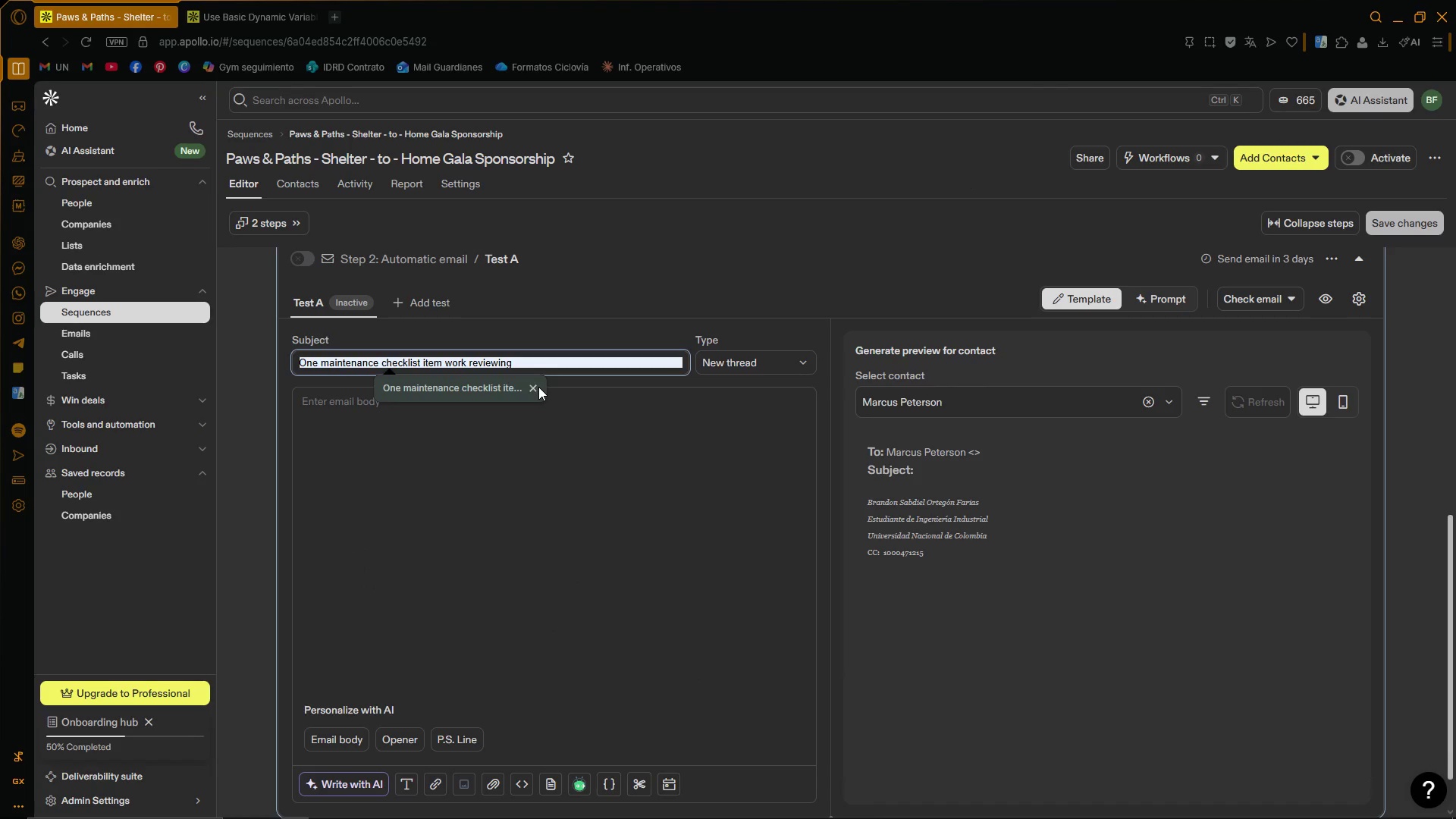 
left_click([530, 389])
 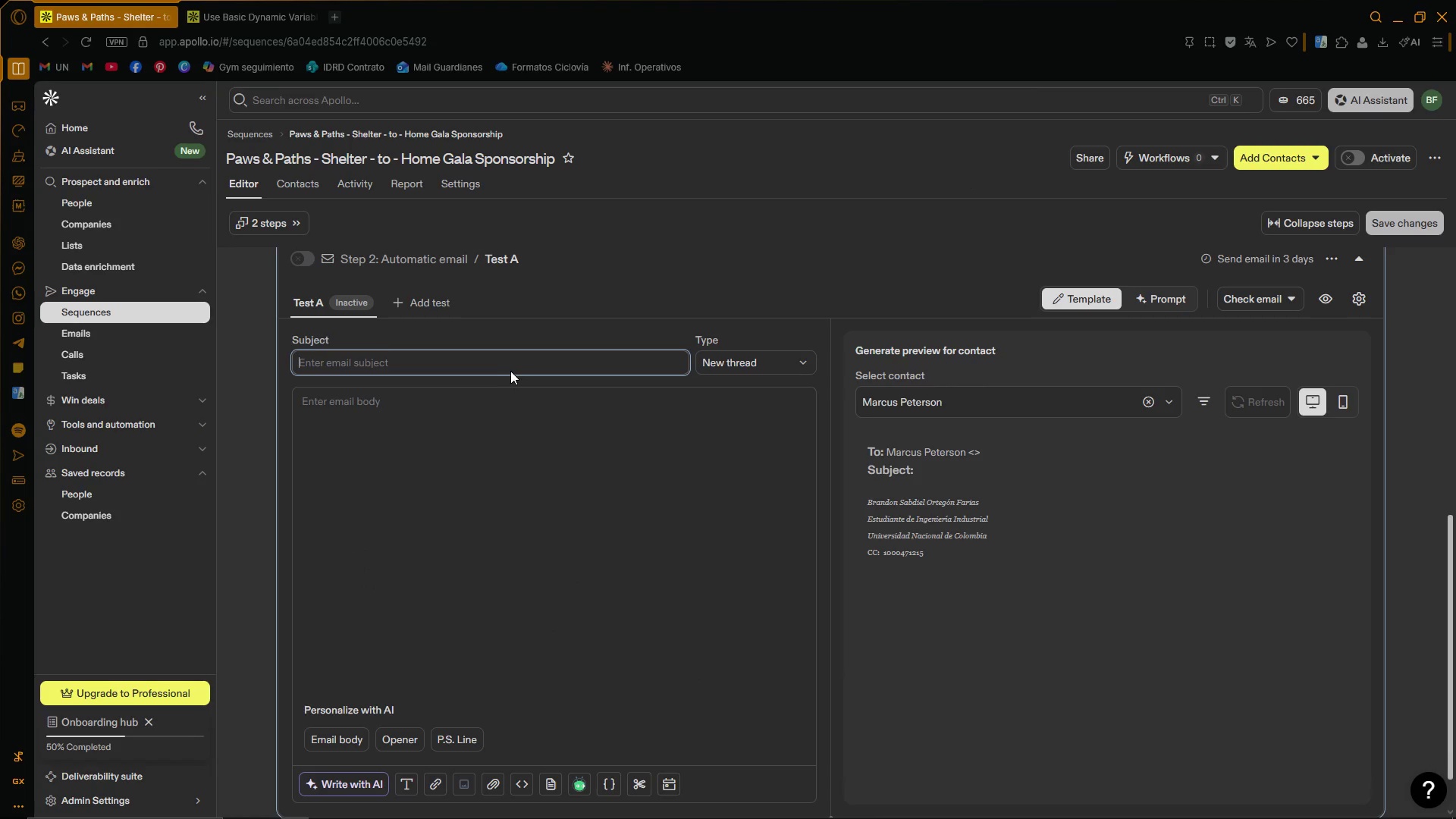 
double_click([509, 368])
 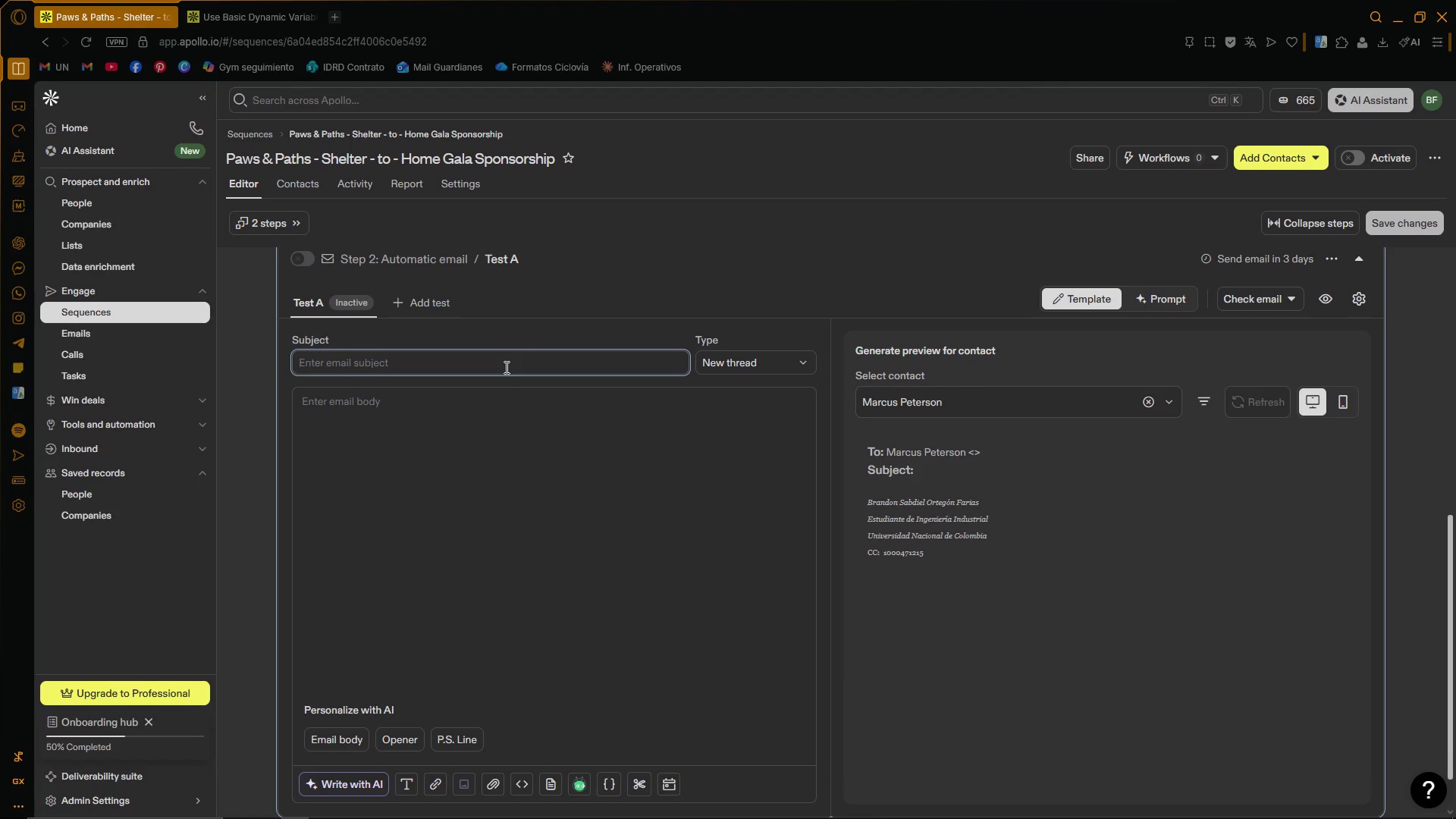 
type(OLLOWINGFollowing p)
key(Backspace)
type(up regarding the Shelter-to-Home)
 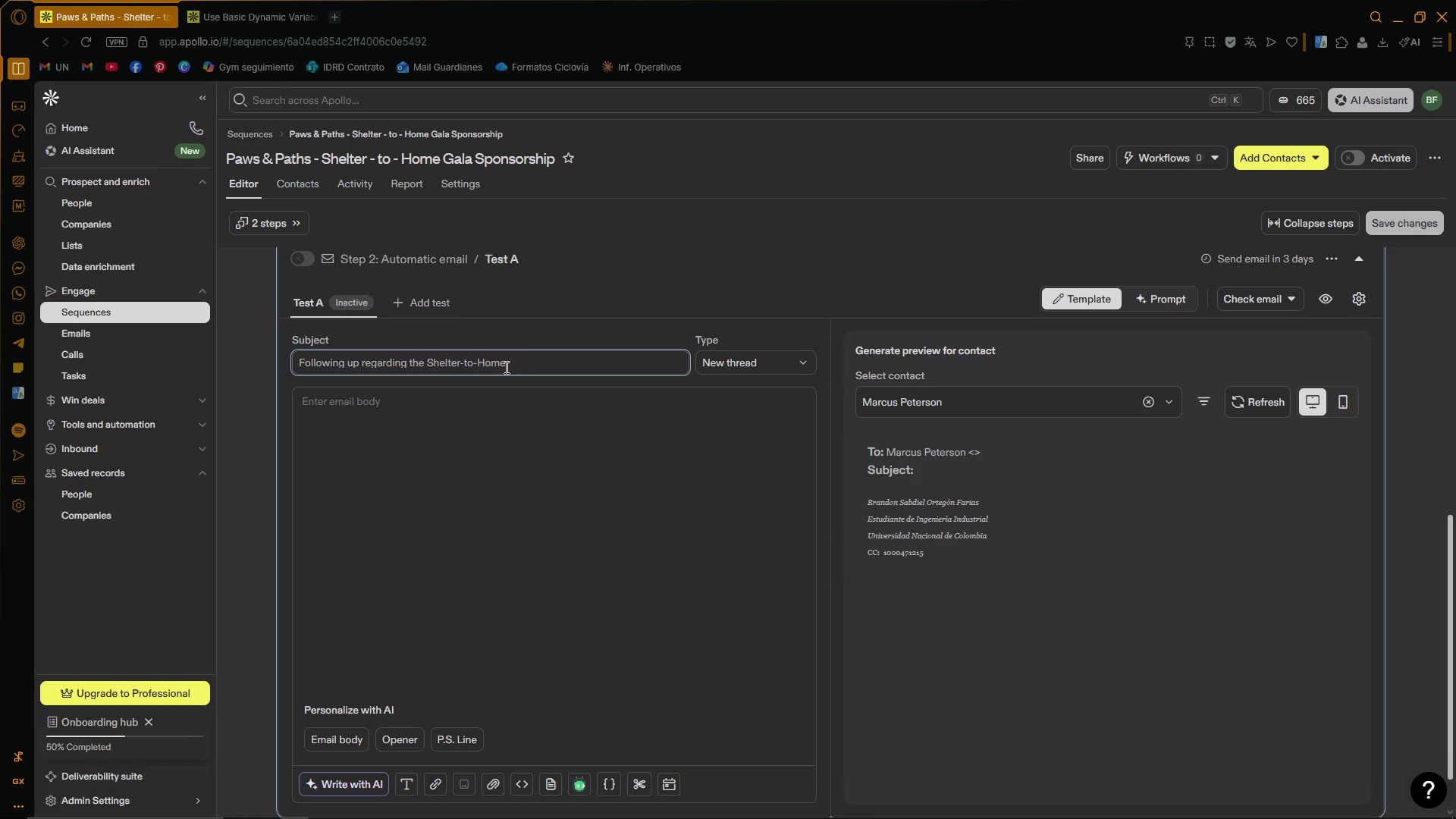 
wait(30.5)
 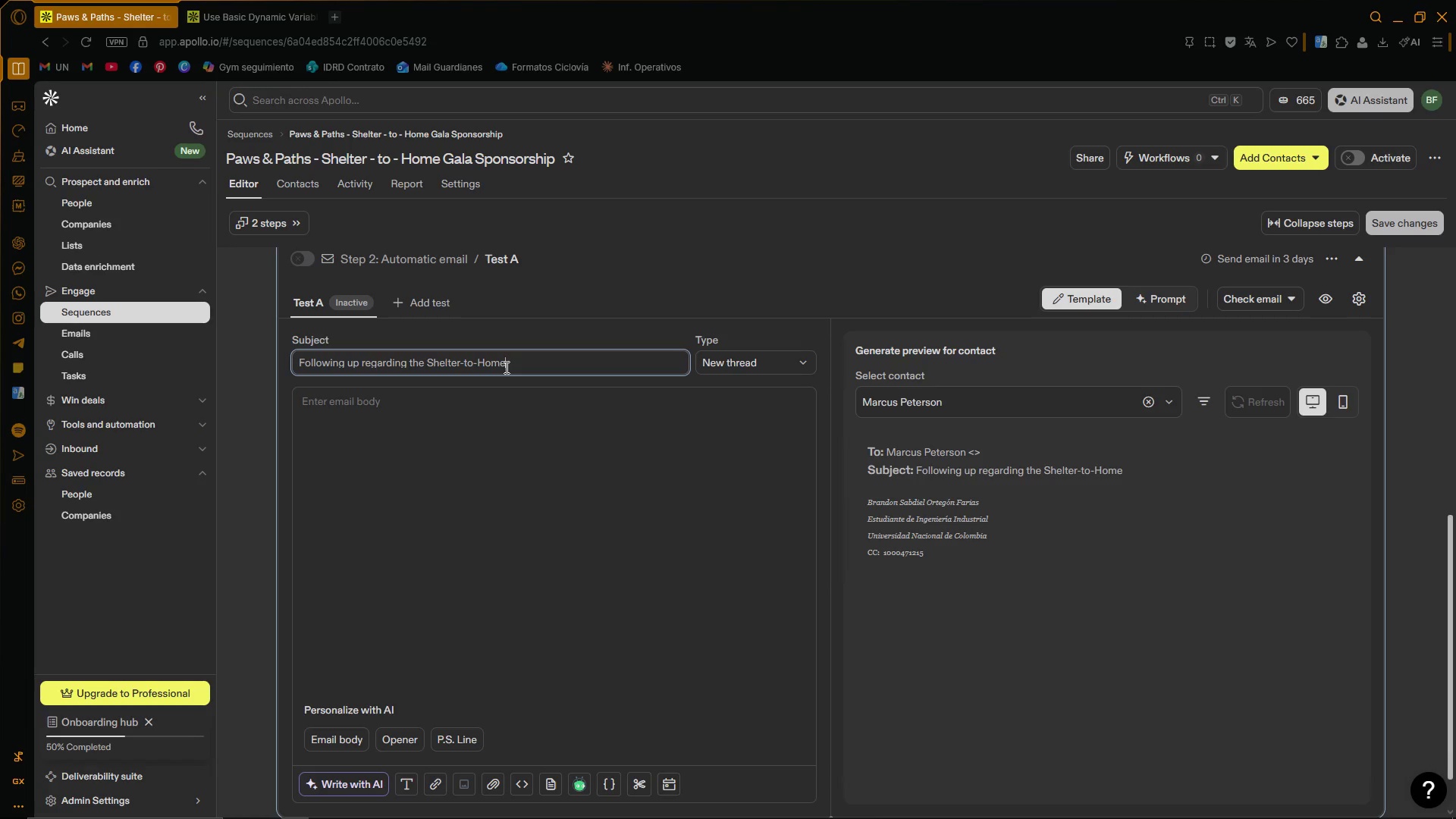 
type( Gala)
 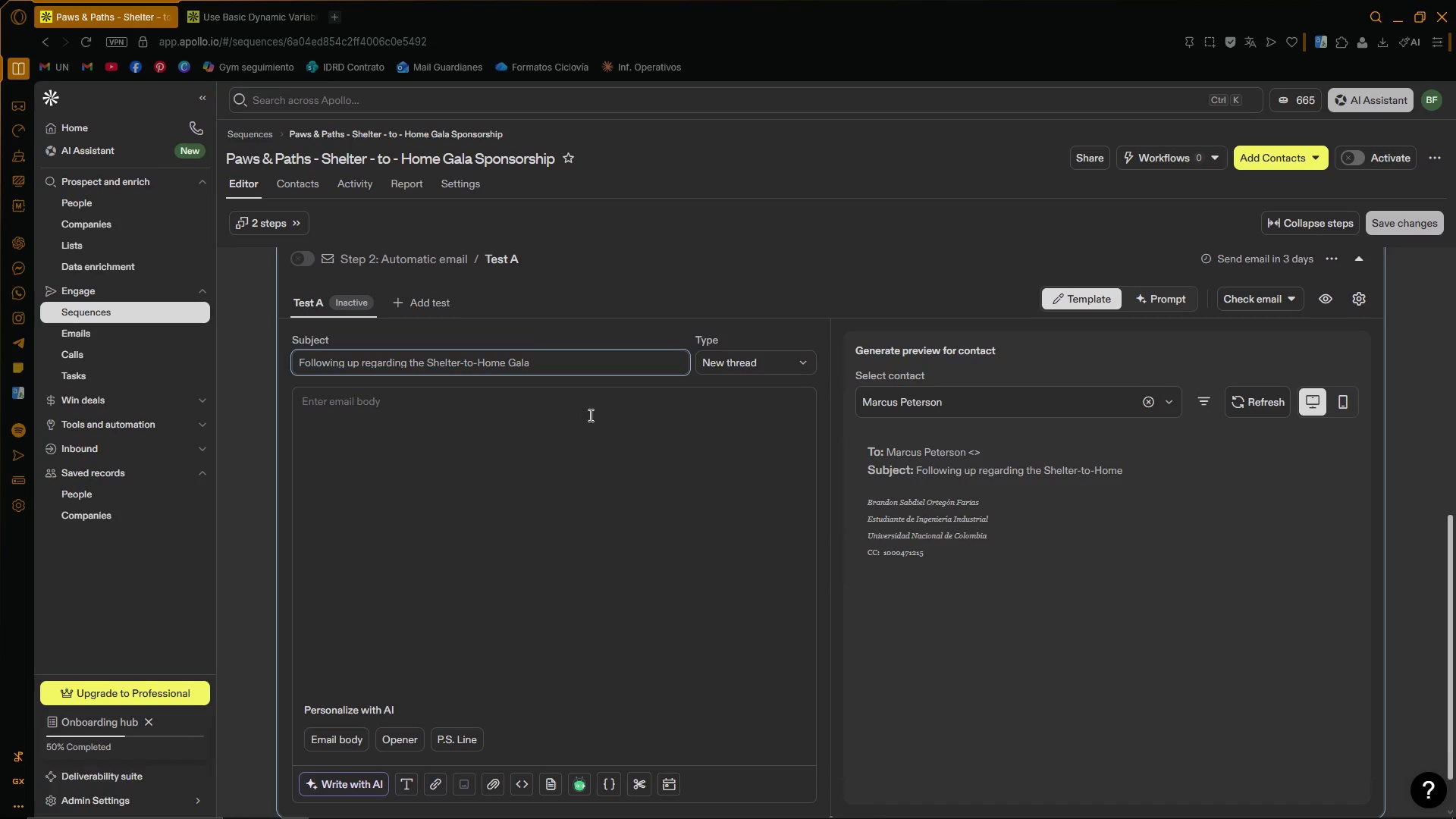 
left_click([612, 458])
 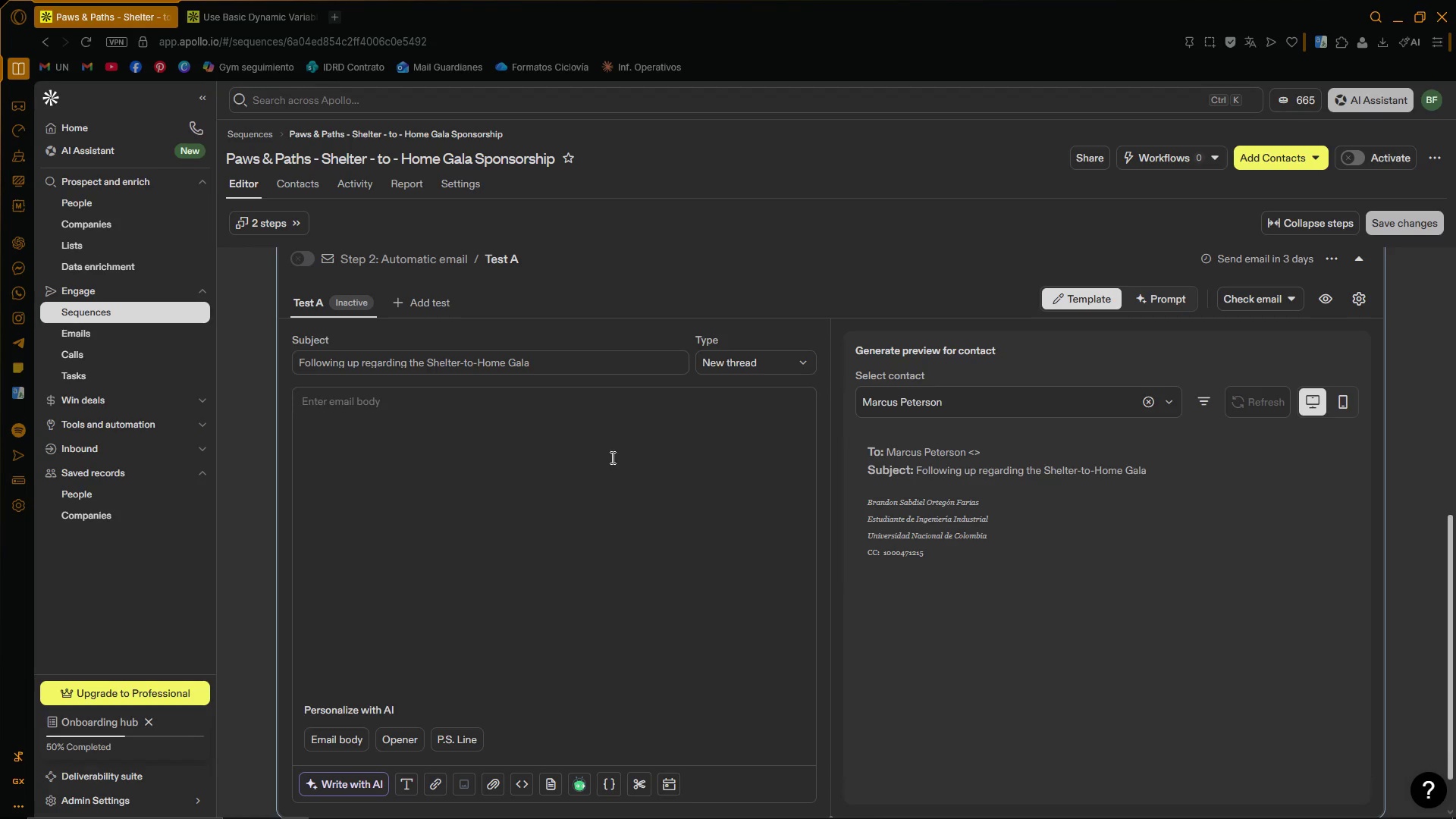 
wait(10.91)
 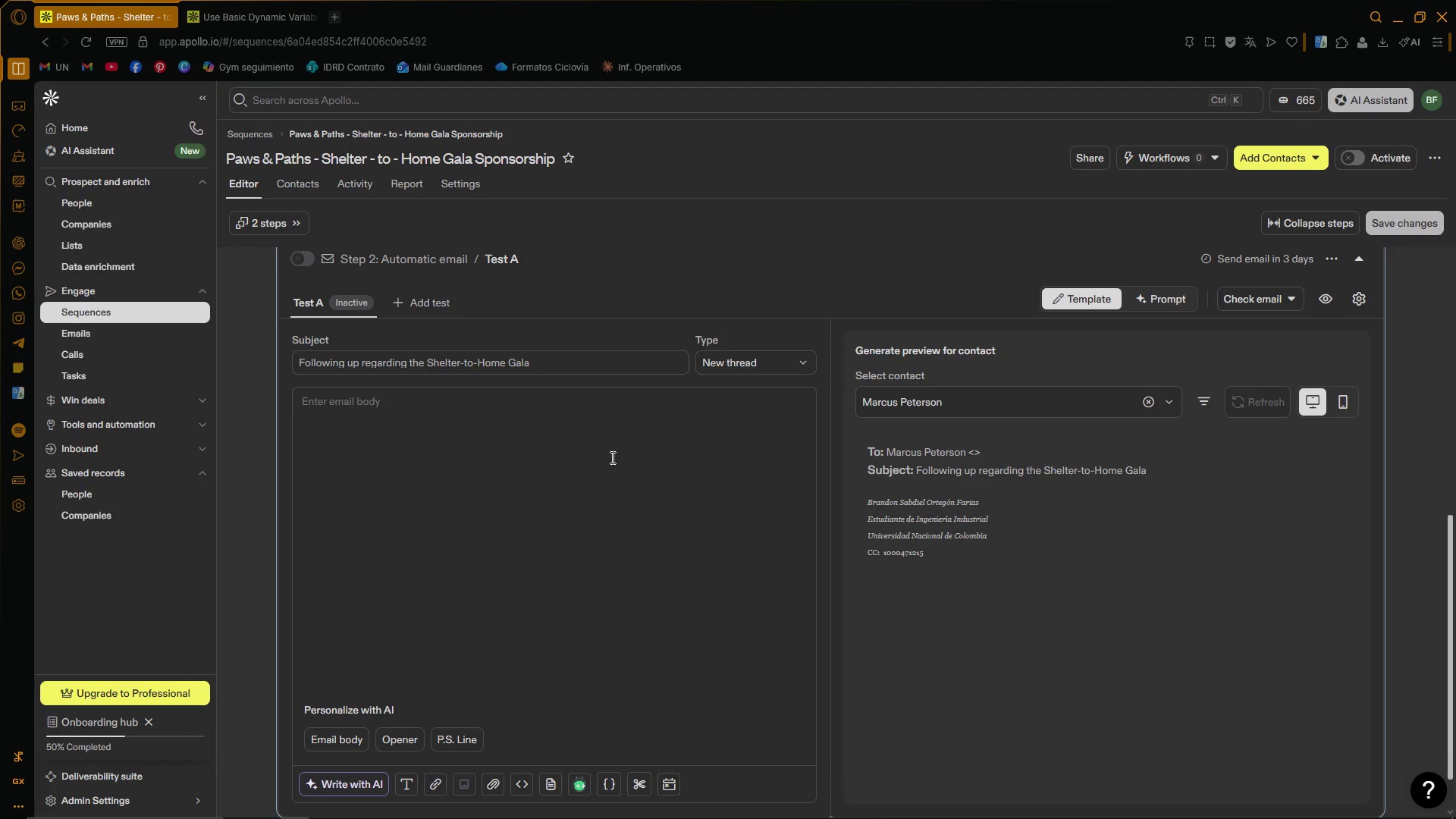 
key(CapsLock)
 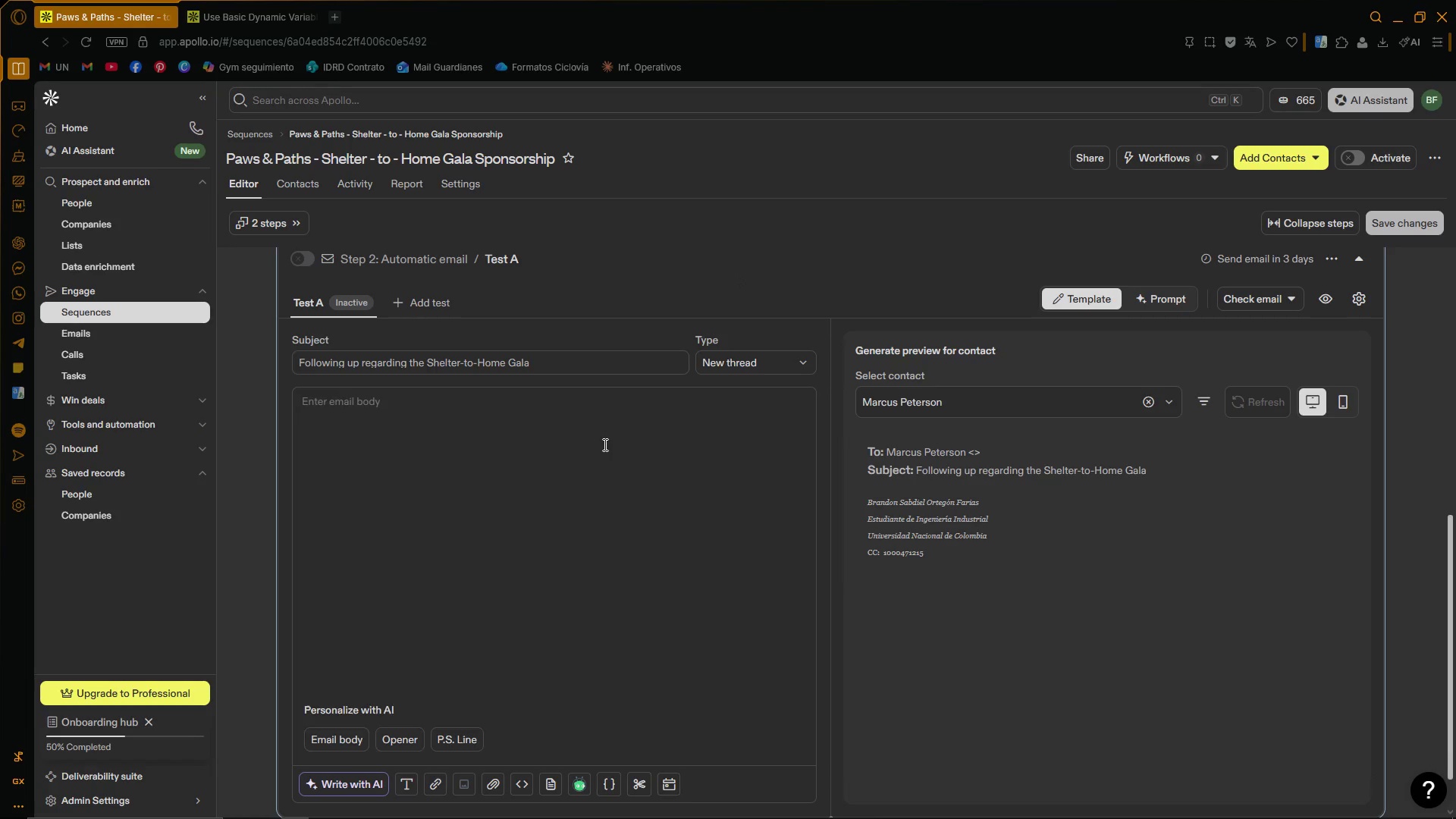 
key(H)
 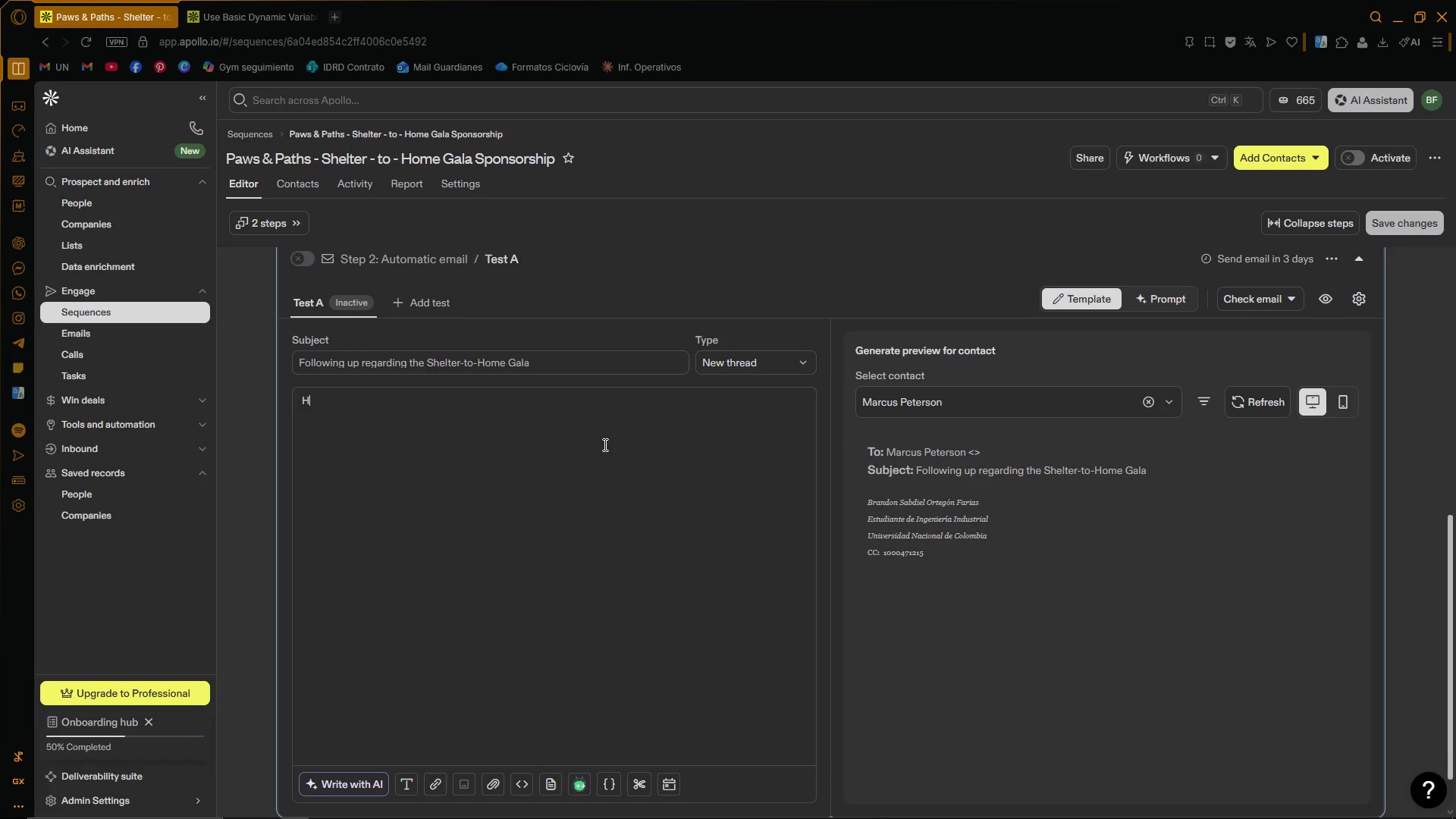 
key(CapsLock)
 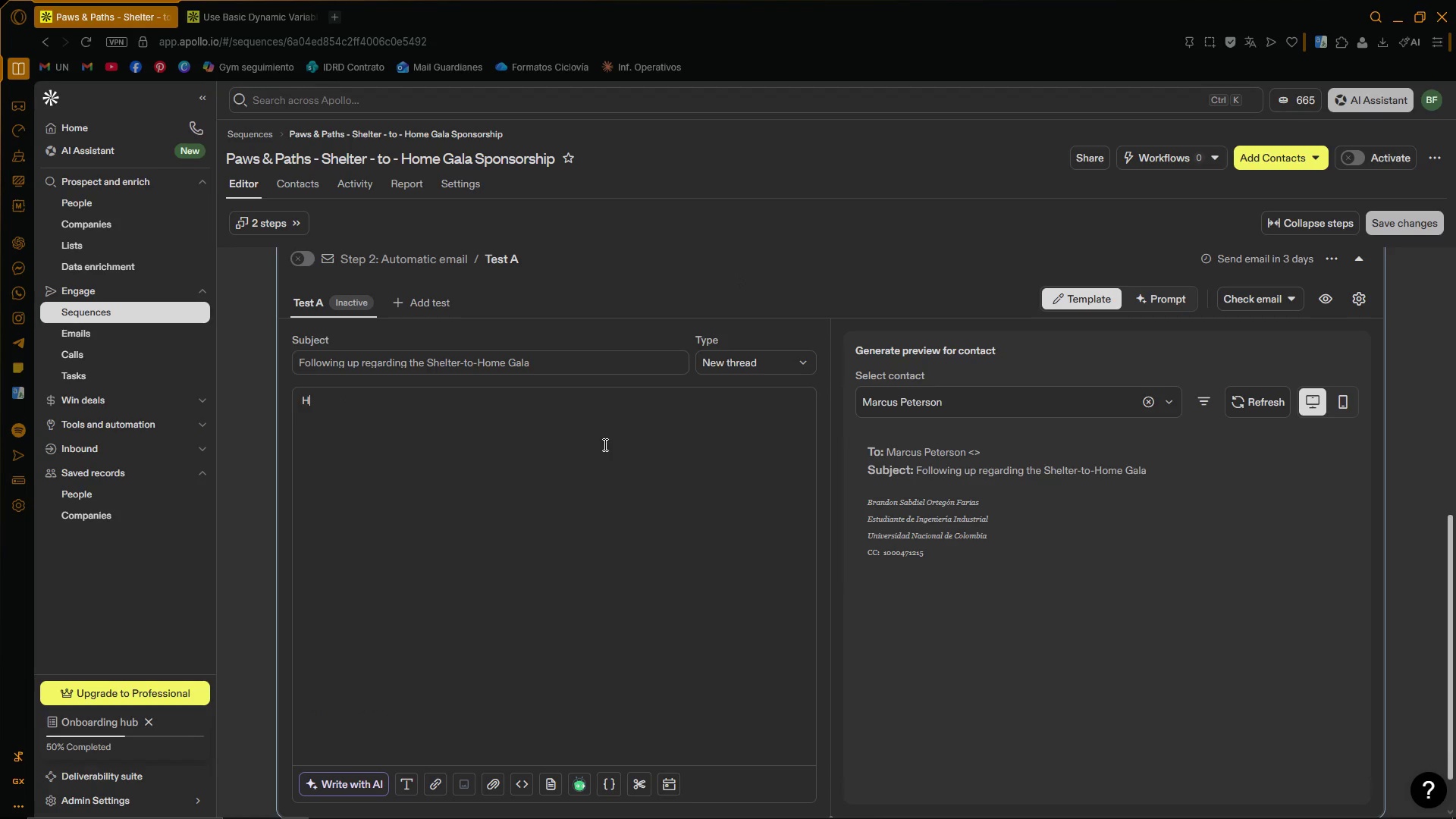 
key(I)
 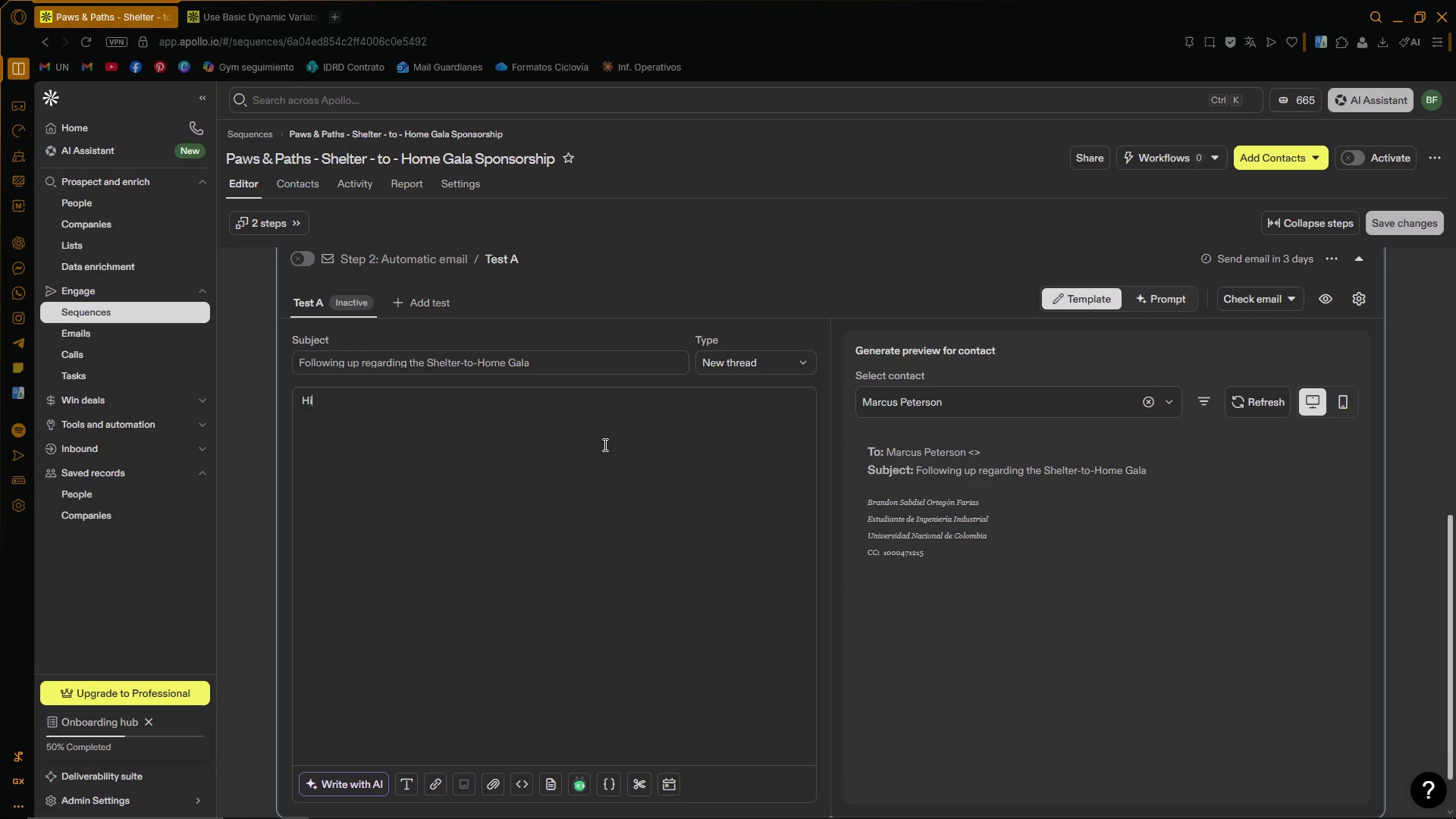 
key(Space)
 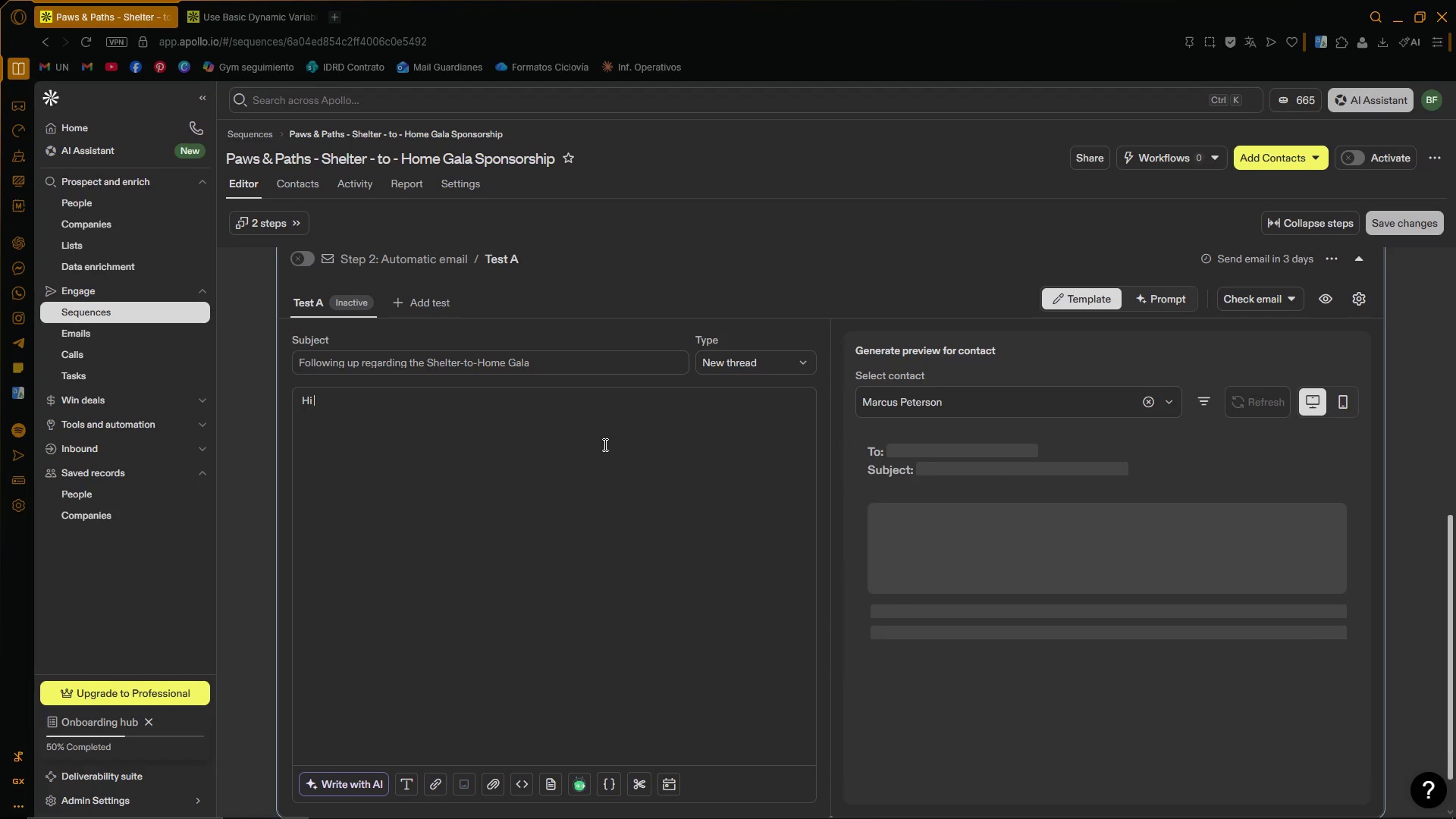 
key(Quote)
 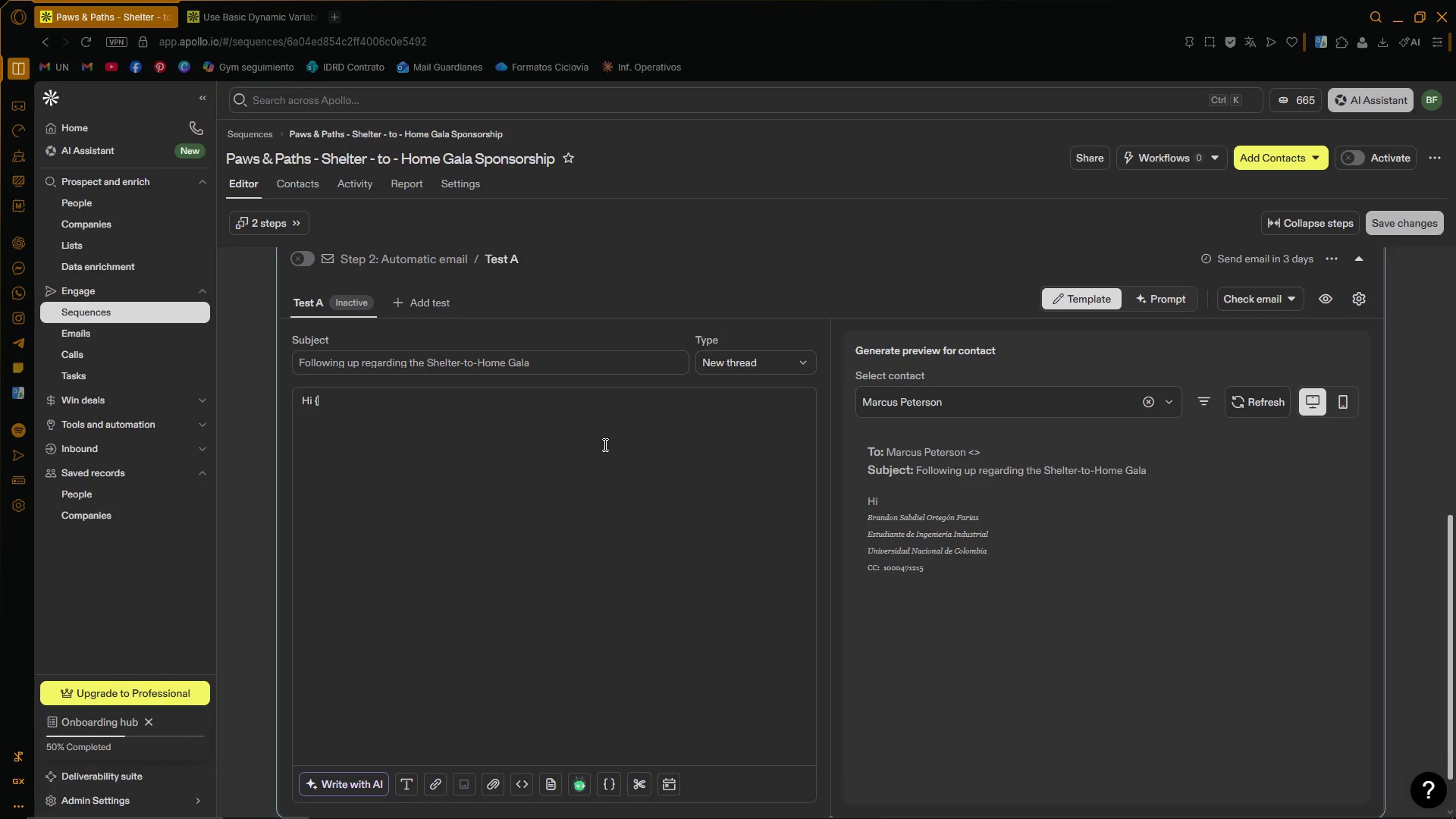 
key(Quote)
 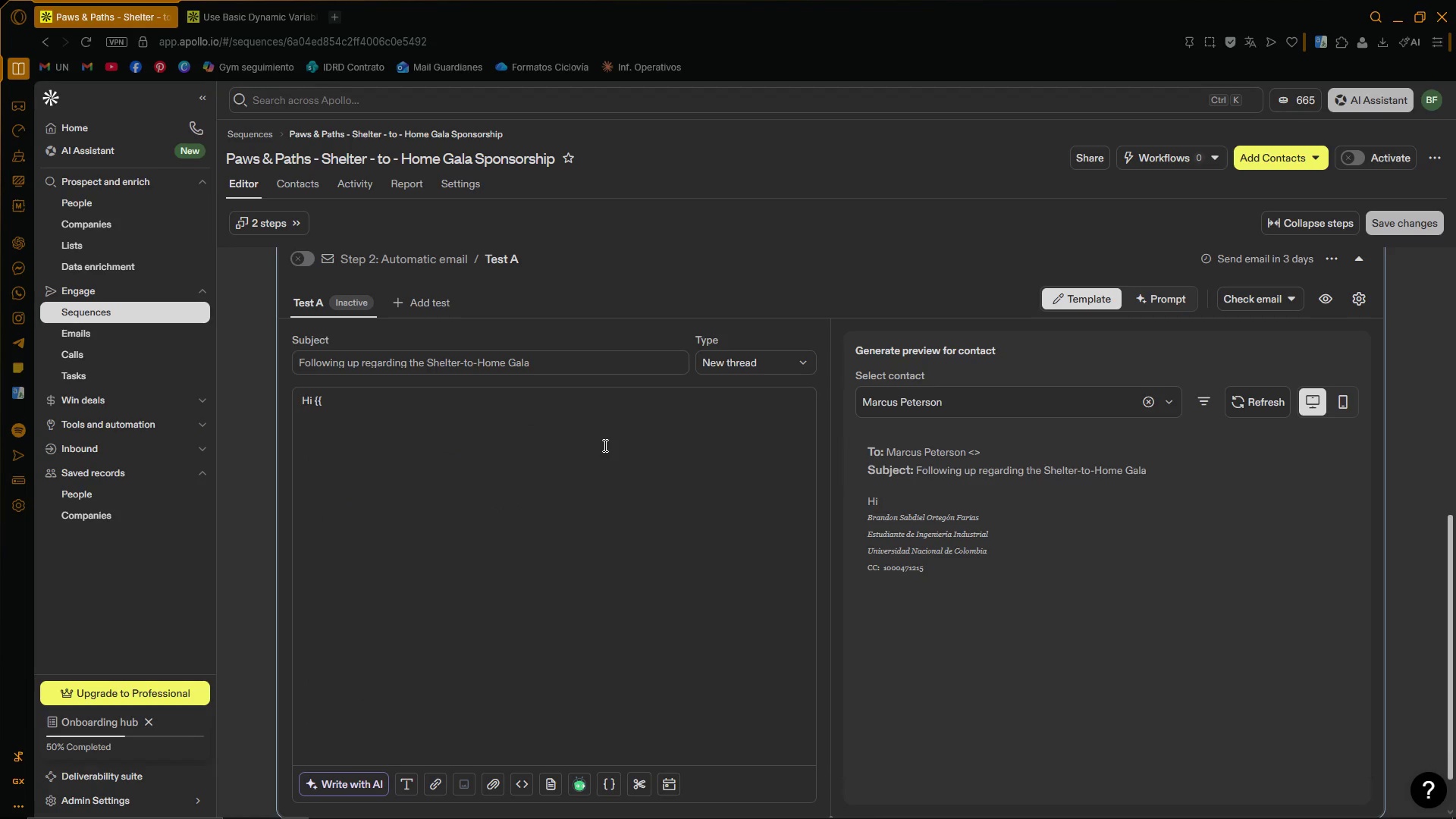 
type(first_name)
 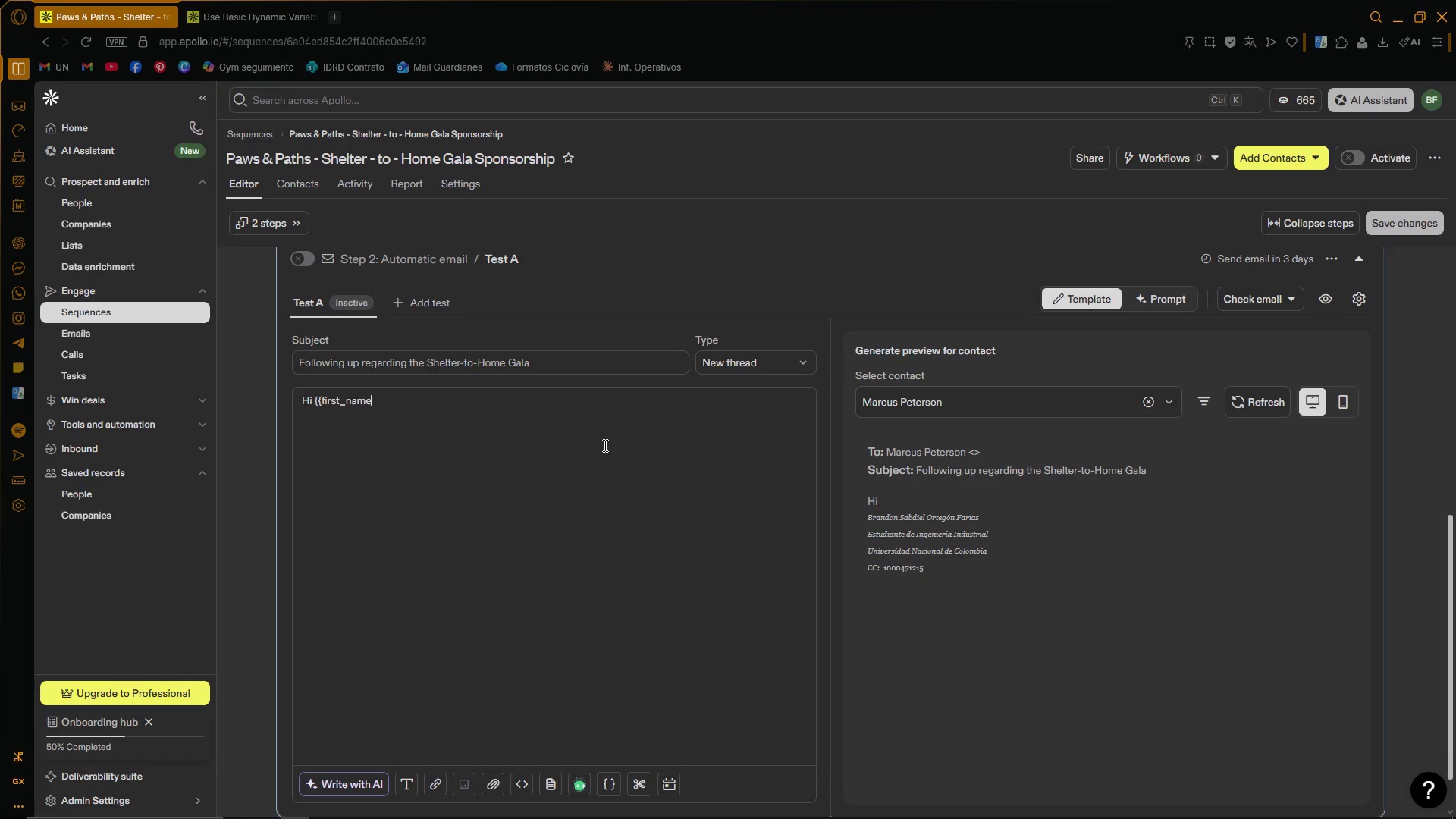 
key(Control+V)
 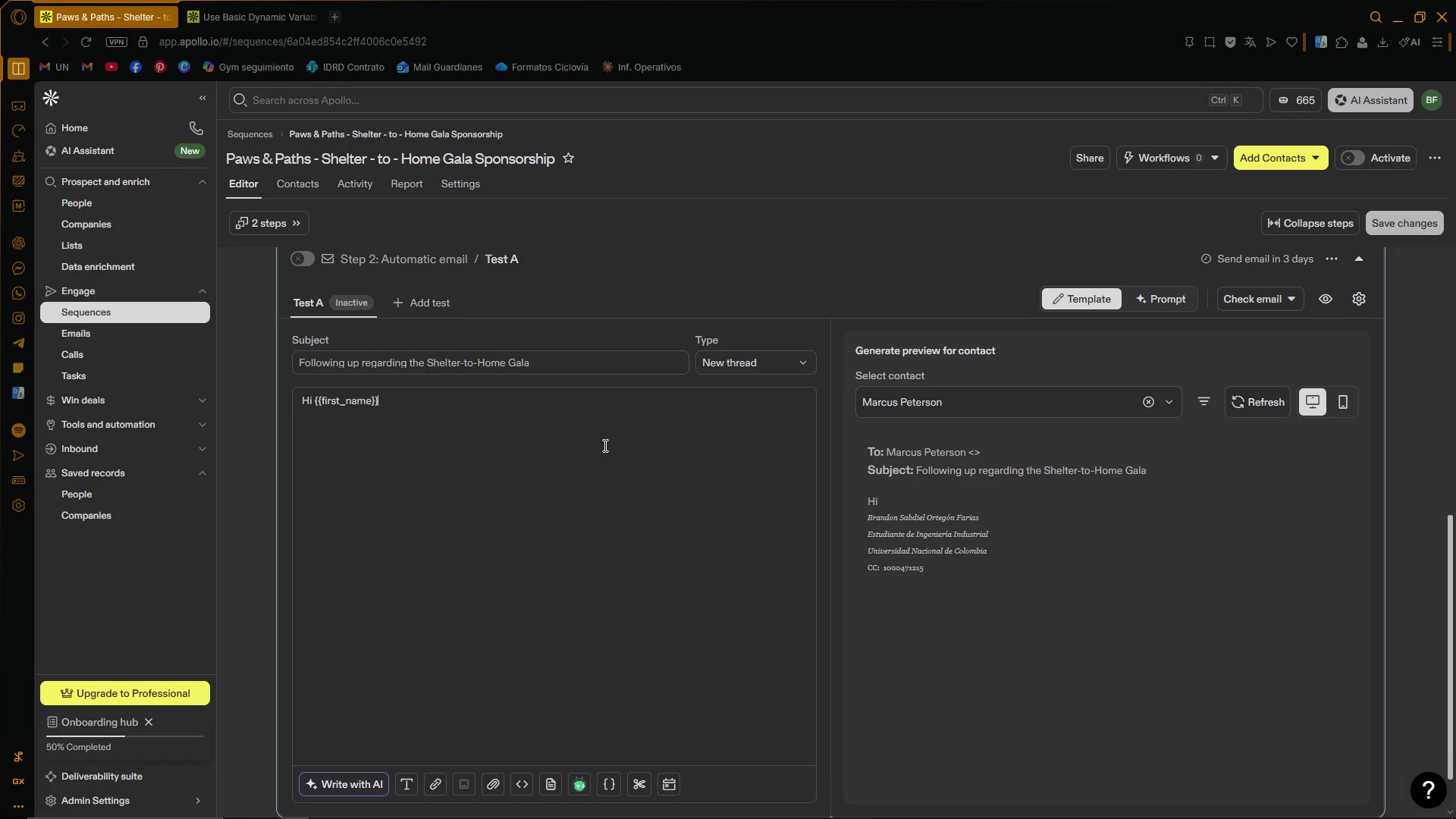 
key(Comma)
 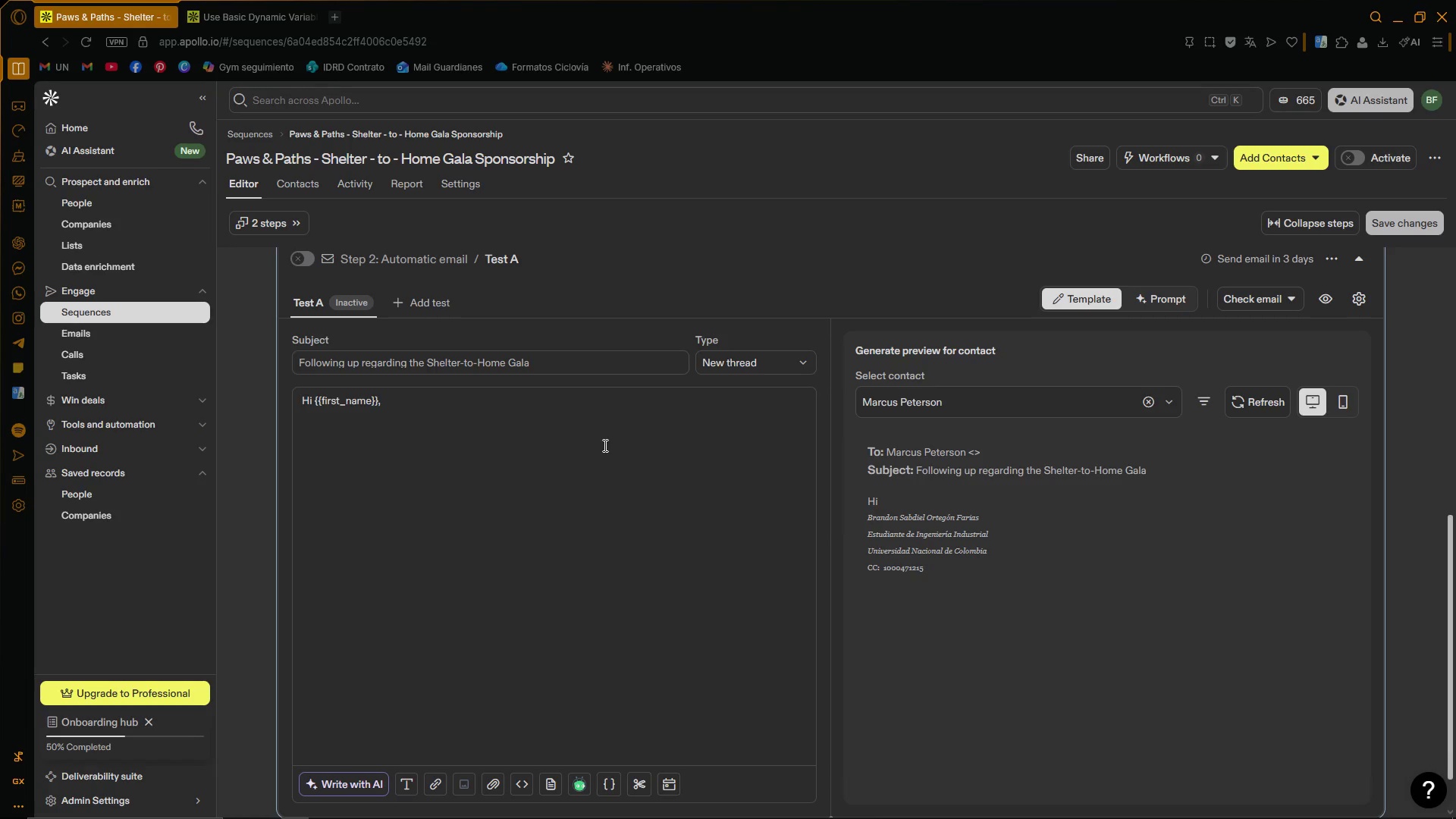 
key(Enter)
 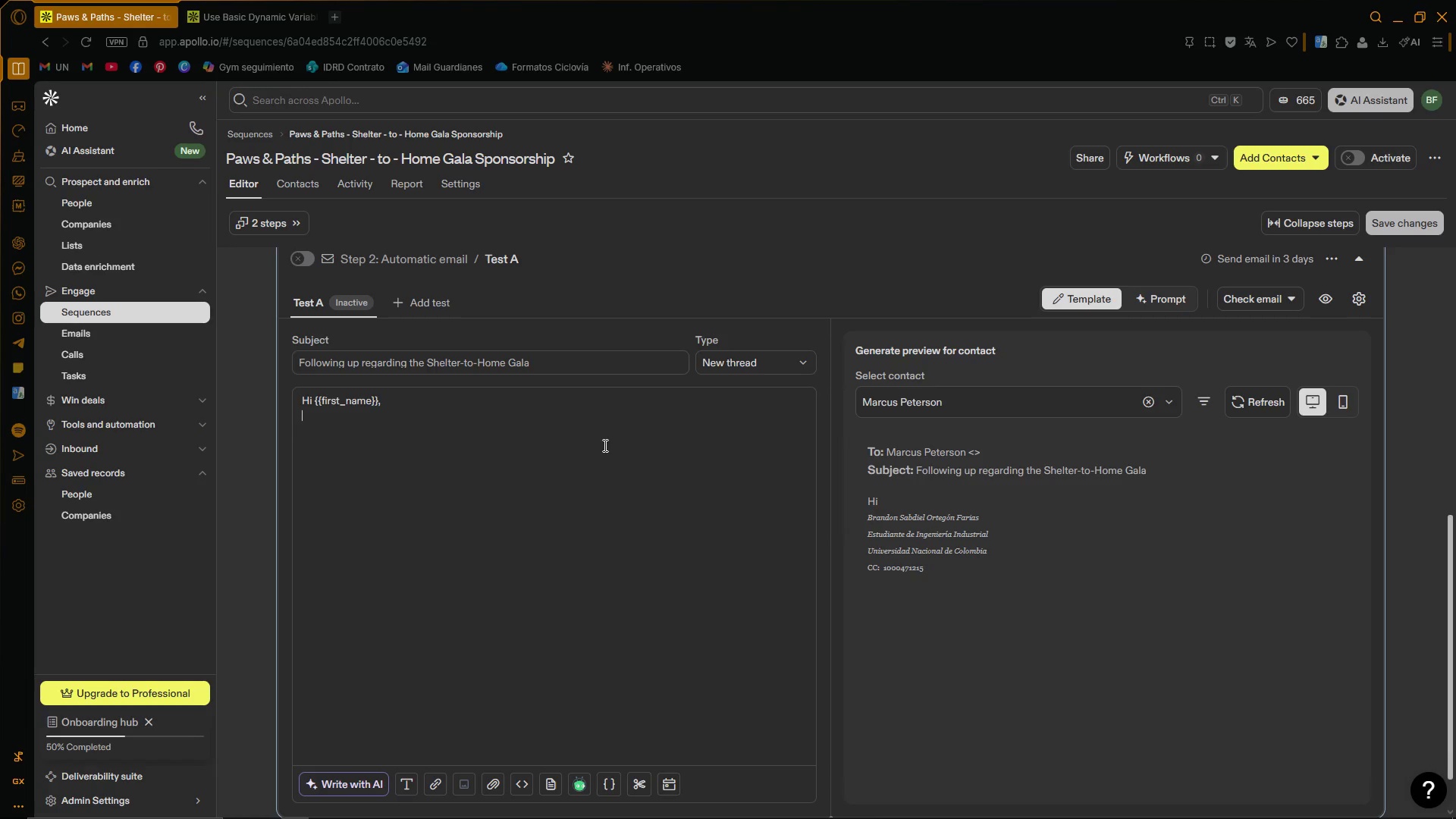 
key(Enter)
 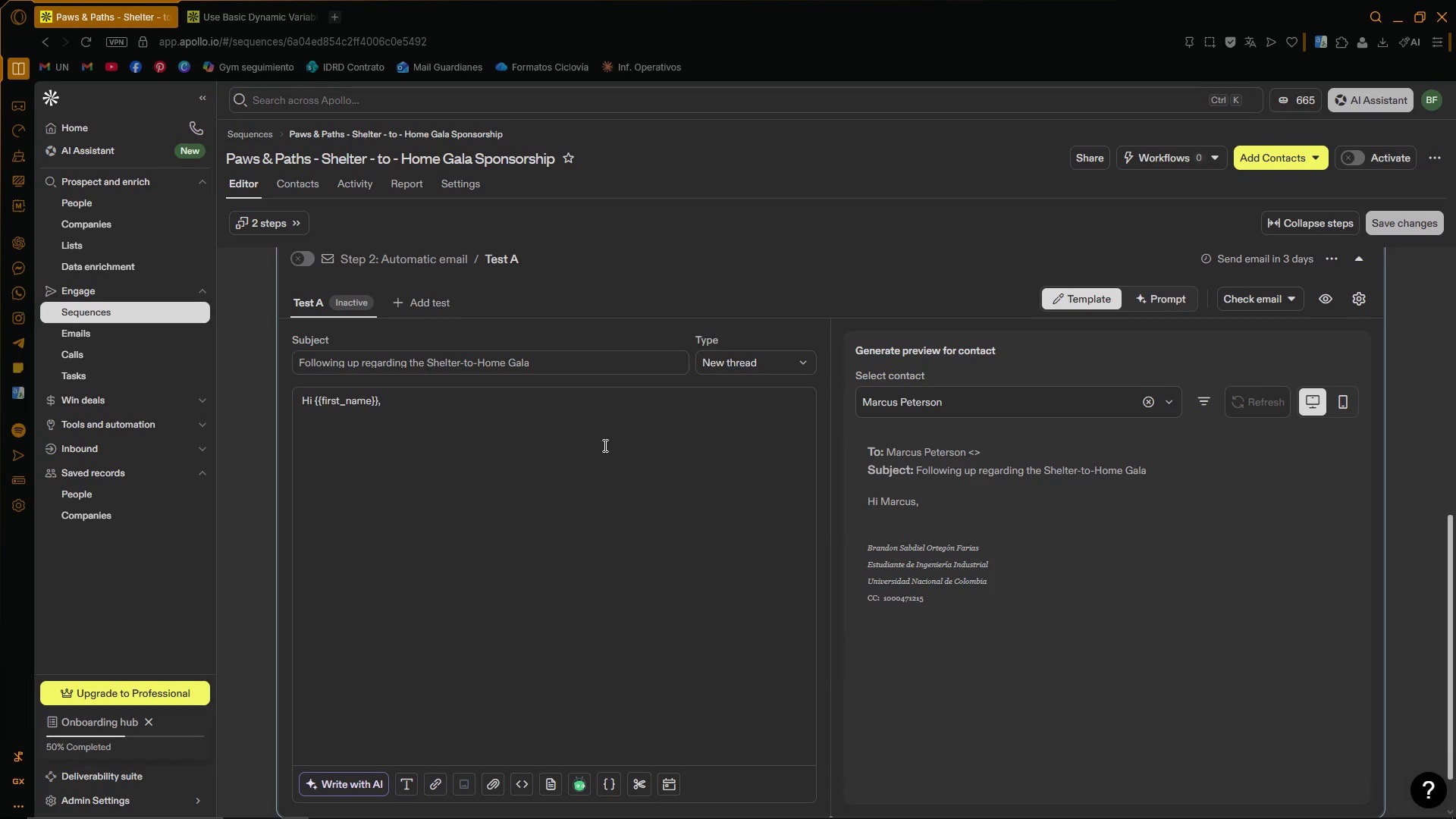 
type(I wanted to follow up regarding the upcoming Sheleter)
key(Backspace)
key(Backspace)
key(Backspace)
key(Backspace)
type(ter-to-Home Gala and the opporti)
key(Backspace)
type(unity )
 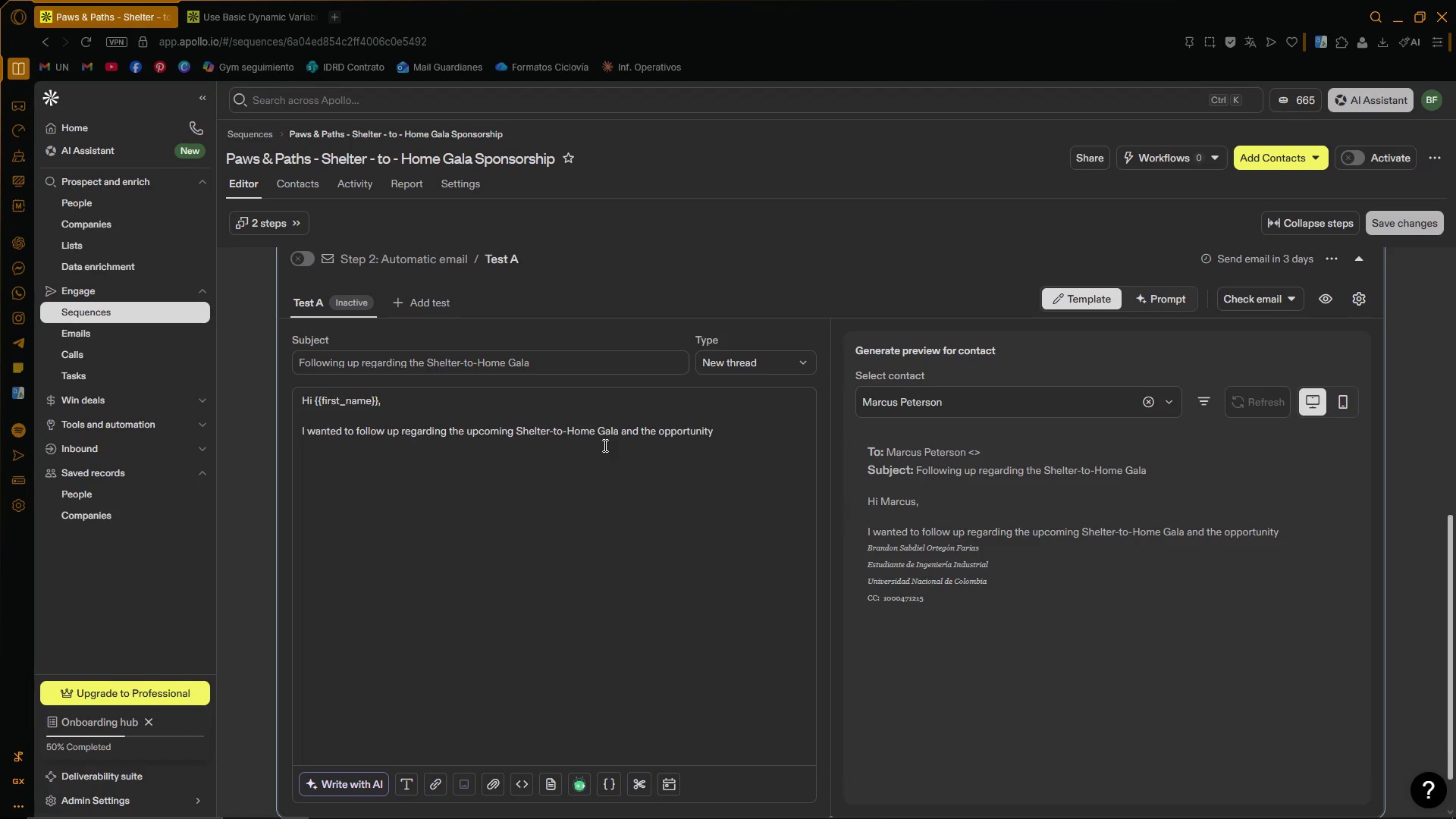 
wait(5.3)
 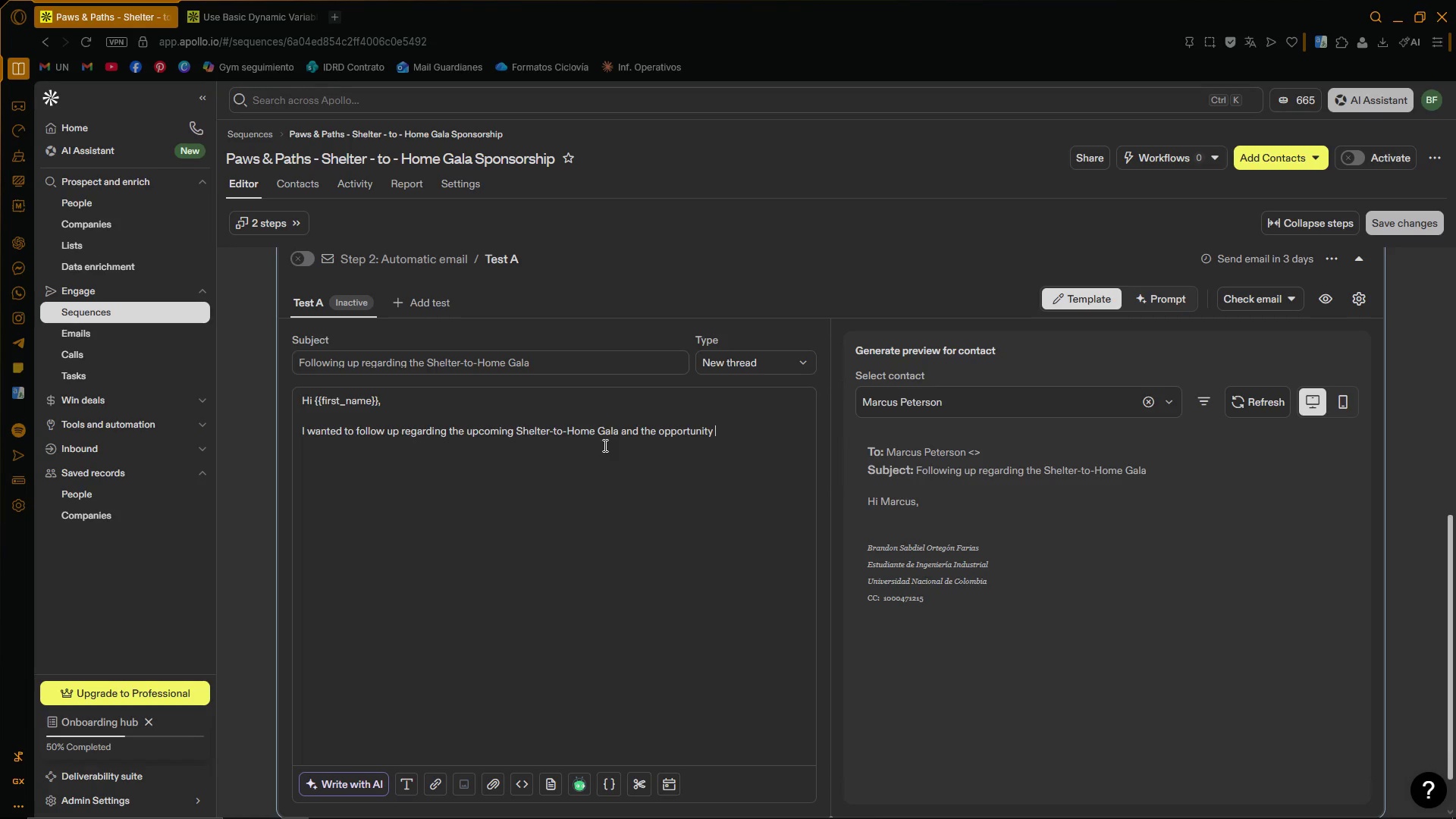 
type(for '')
 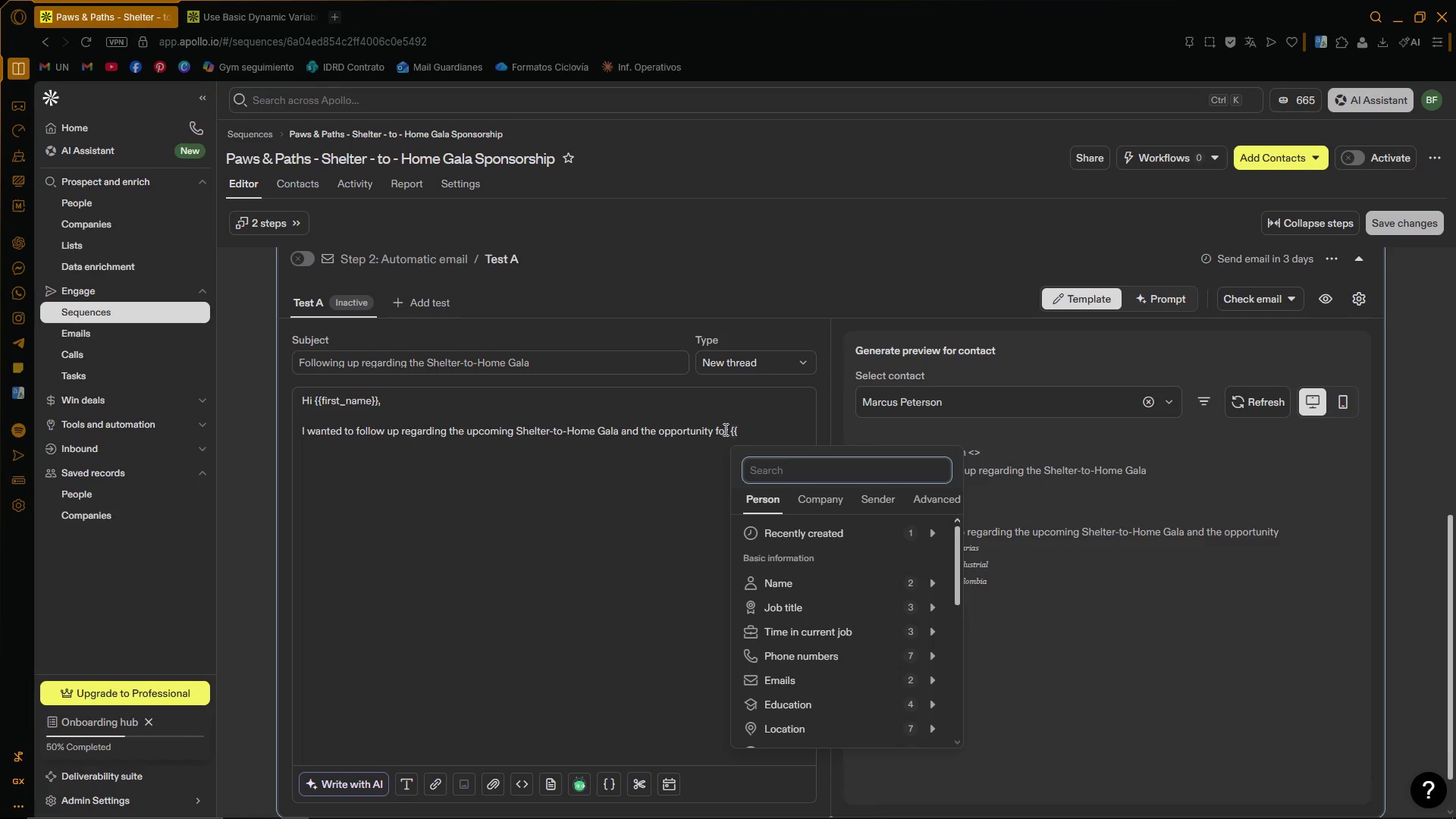 
left_click([753, 425])
 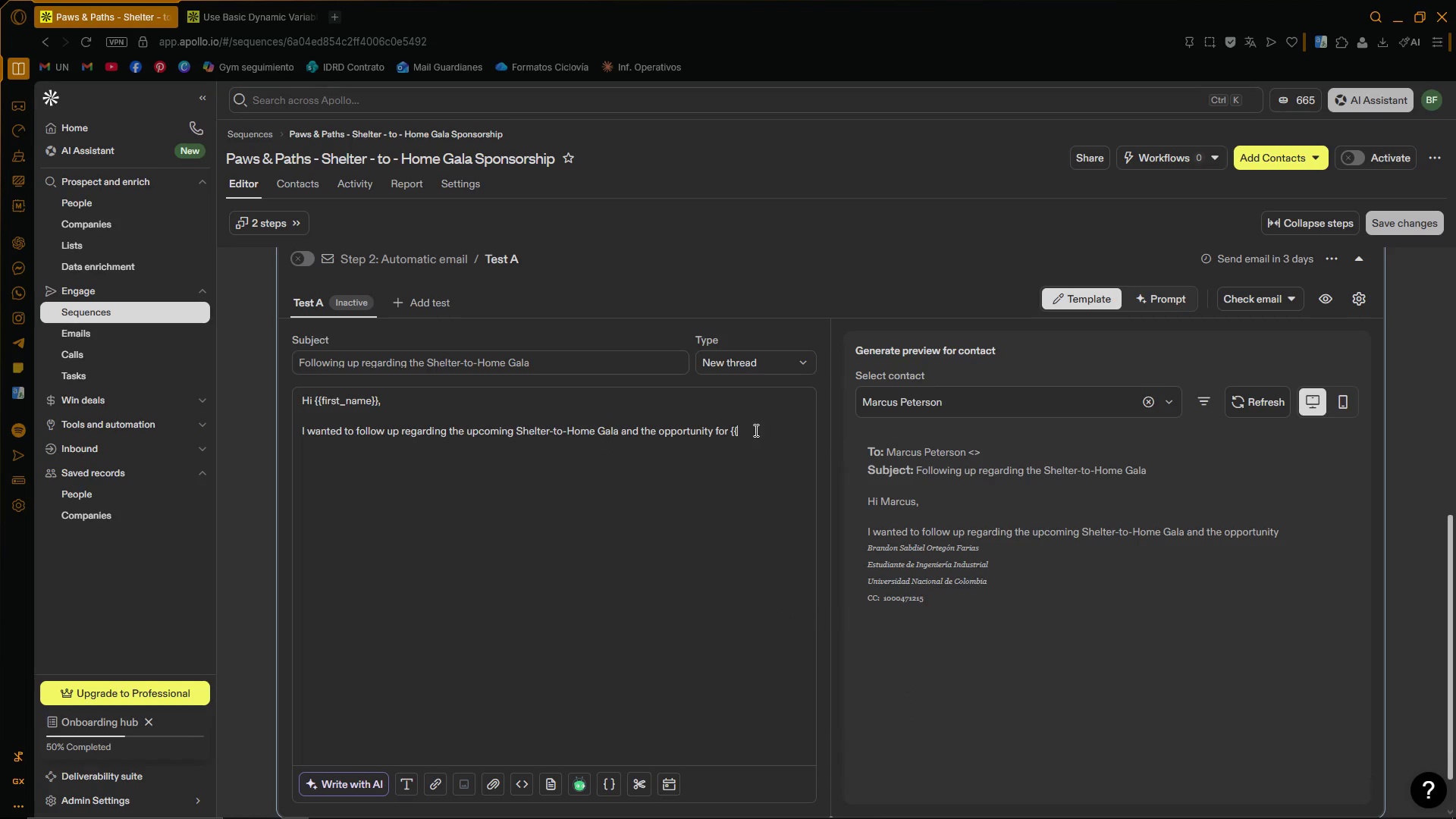 
type(company_name)
 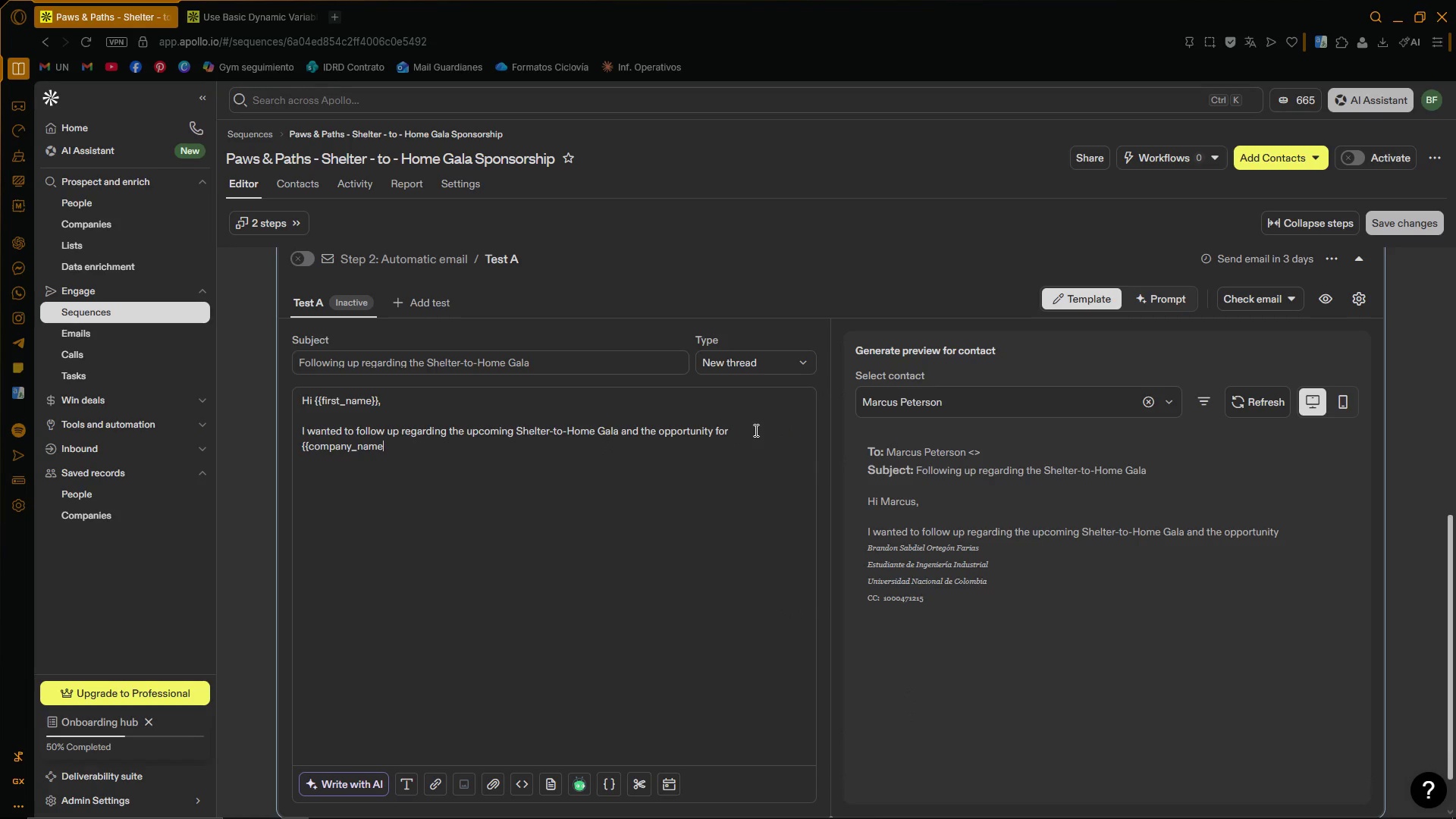 
key(Control+V)
 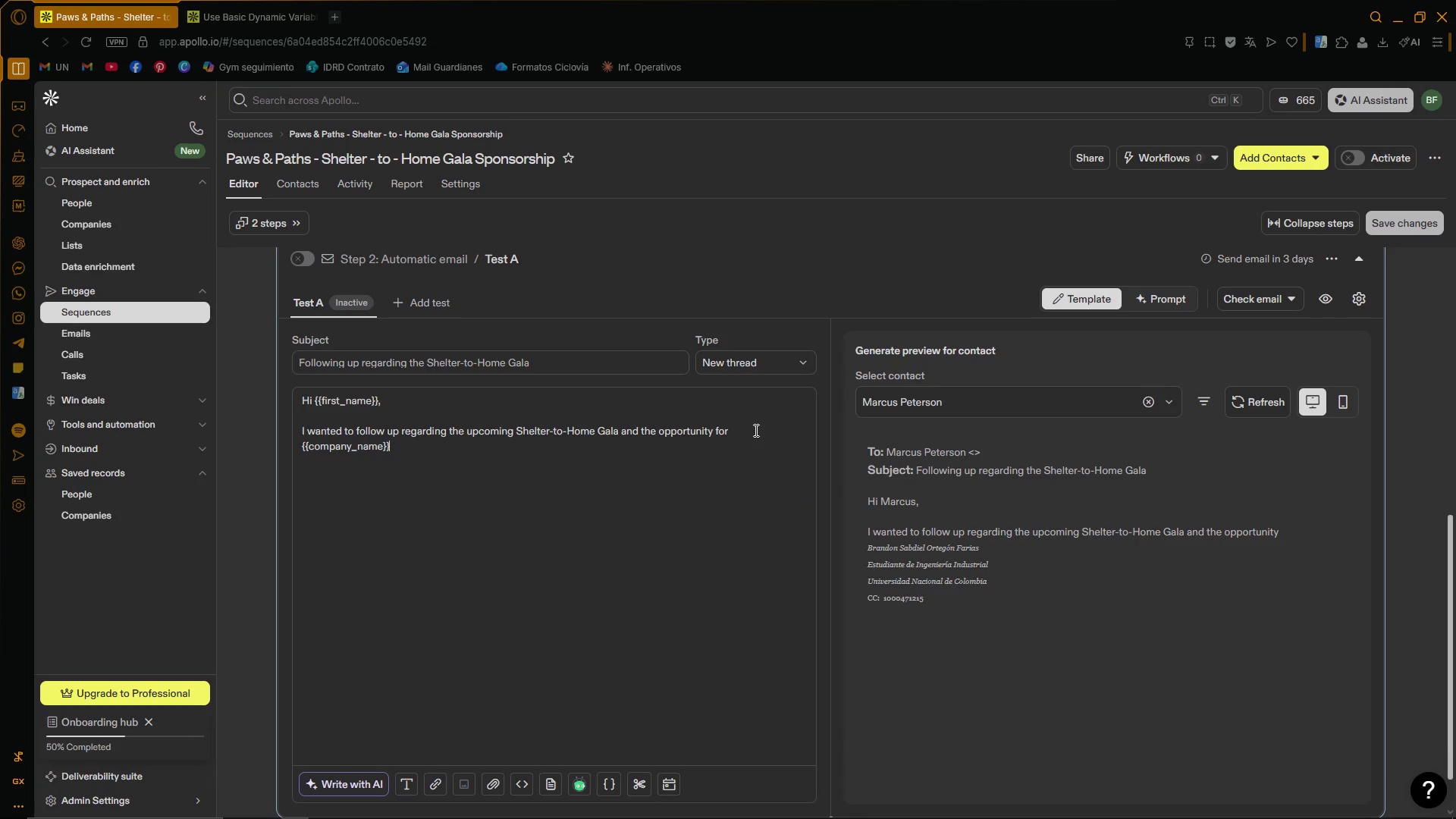 
type( to participate as a community sponsoi)
key(Backspace)
key(Backspace)
type(or-)
key(Backspace)
type(.)
 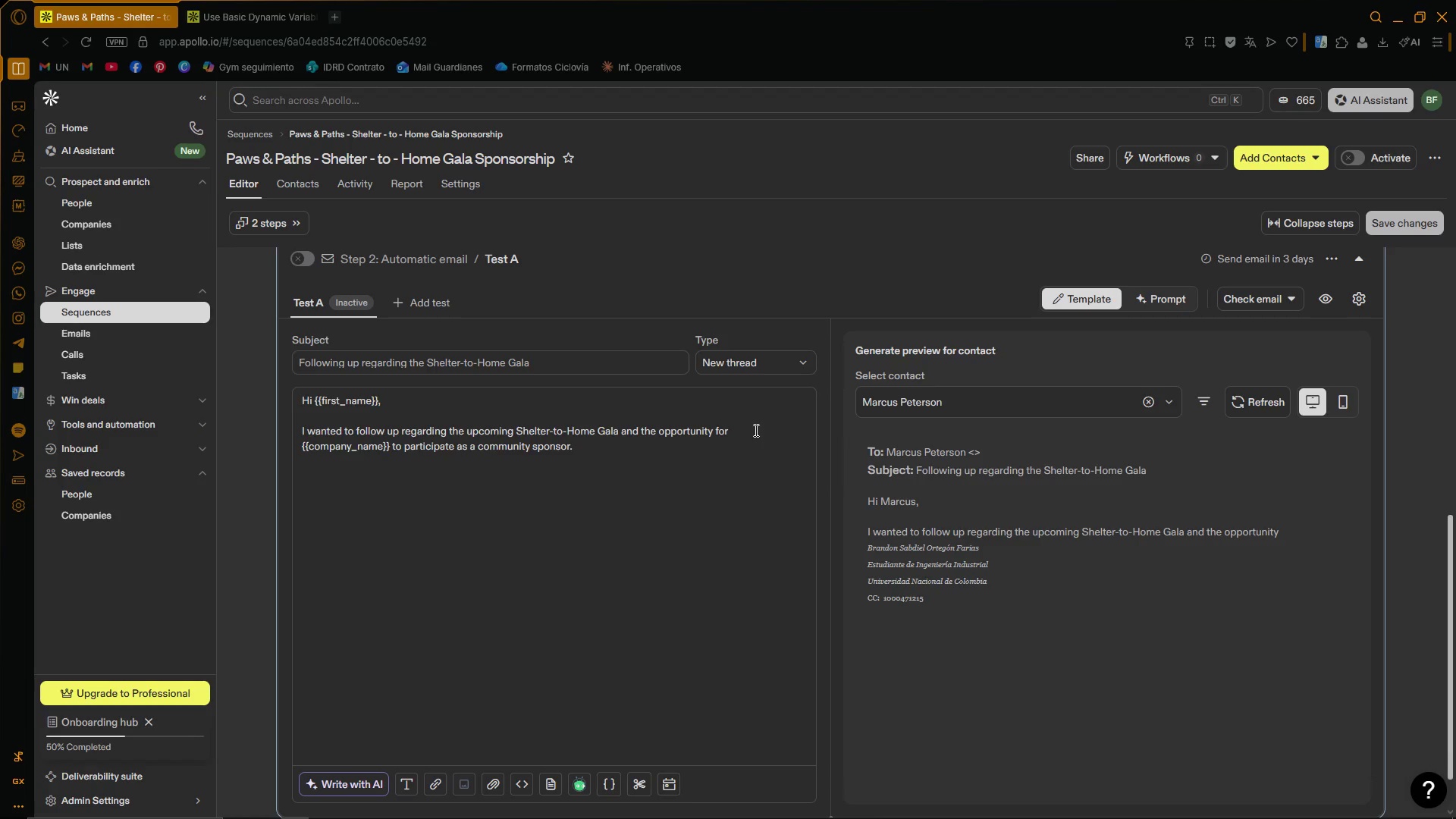 
key(Enter)
 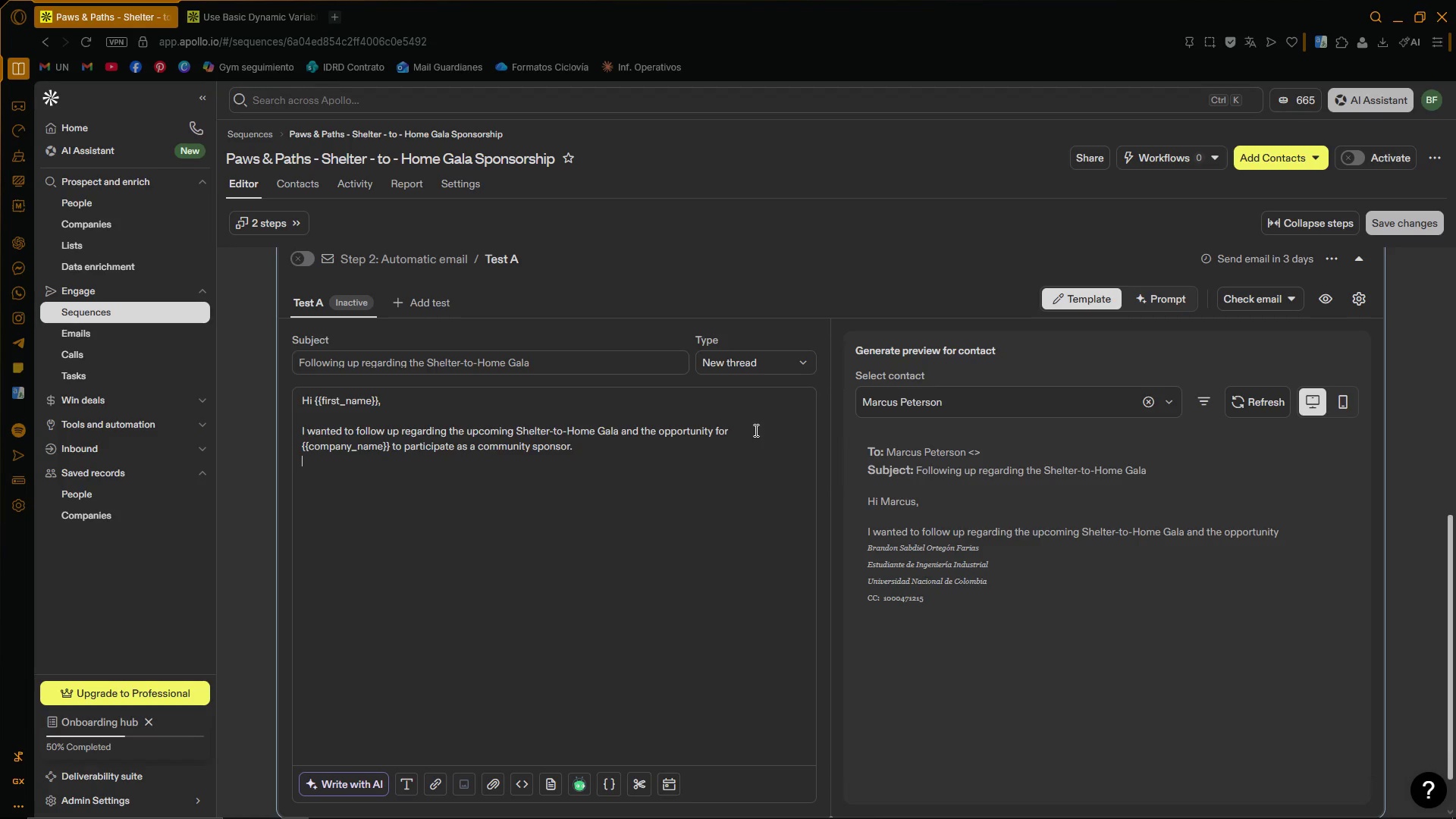 
key(Enter)
 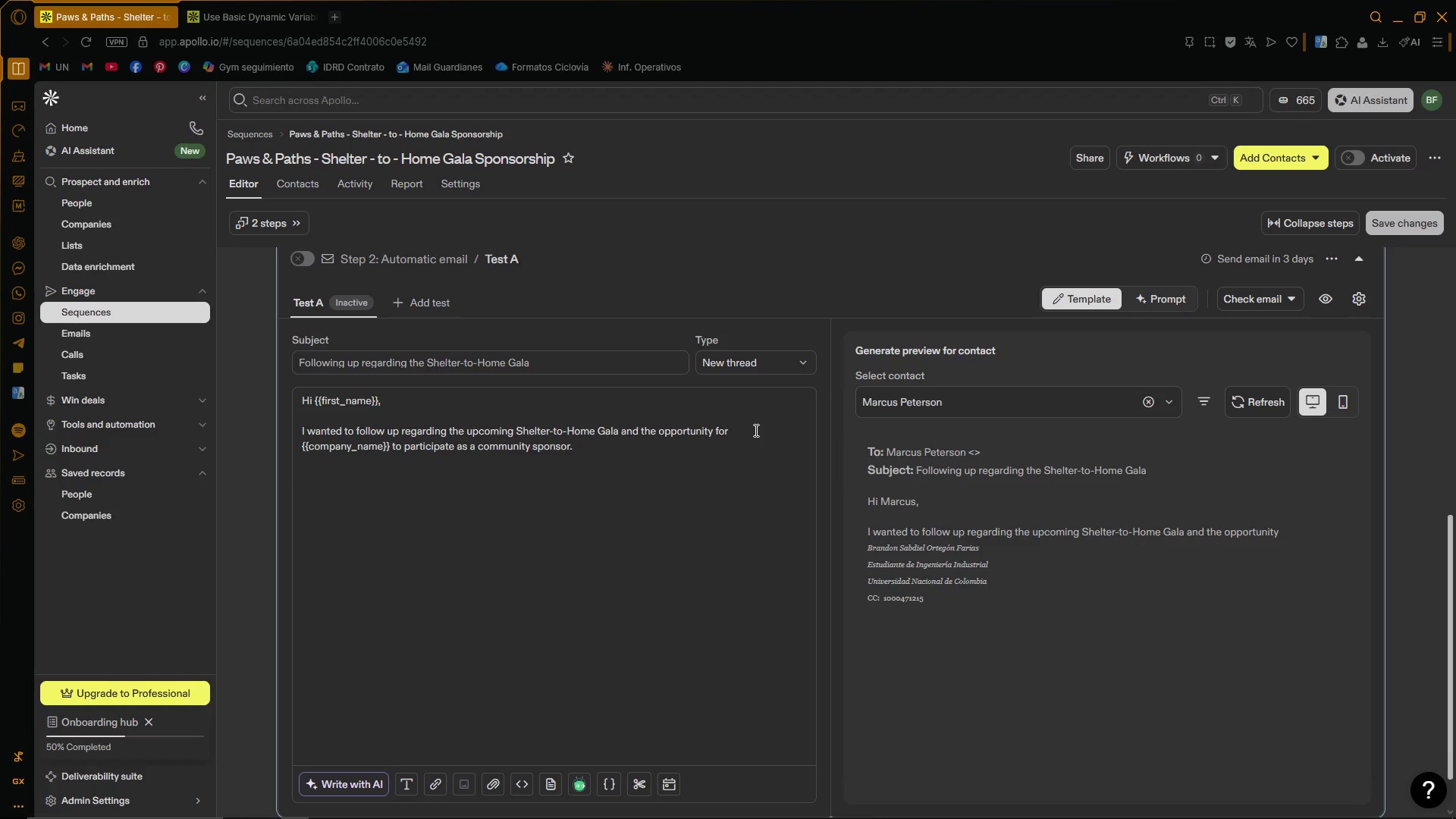 
type(Each year, the event brings together business leaders, volunter)
key(Backspace)
type(ers, and loocal )
key(Backspace)
key(Backspace)
key(Backspace)
key(Backspace)
key(Backspace)
type(cal organizations that share a commitment to creatigng )
key(Backspace)
key(Backspace)
type(g )
 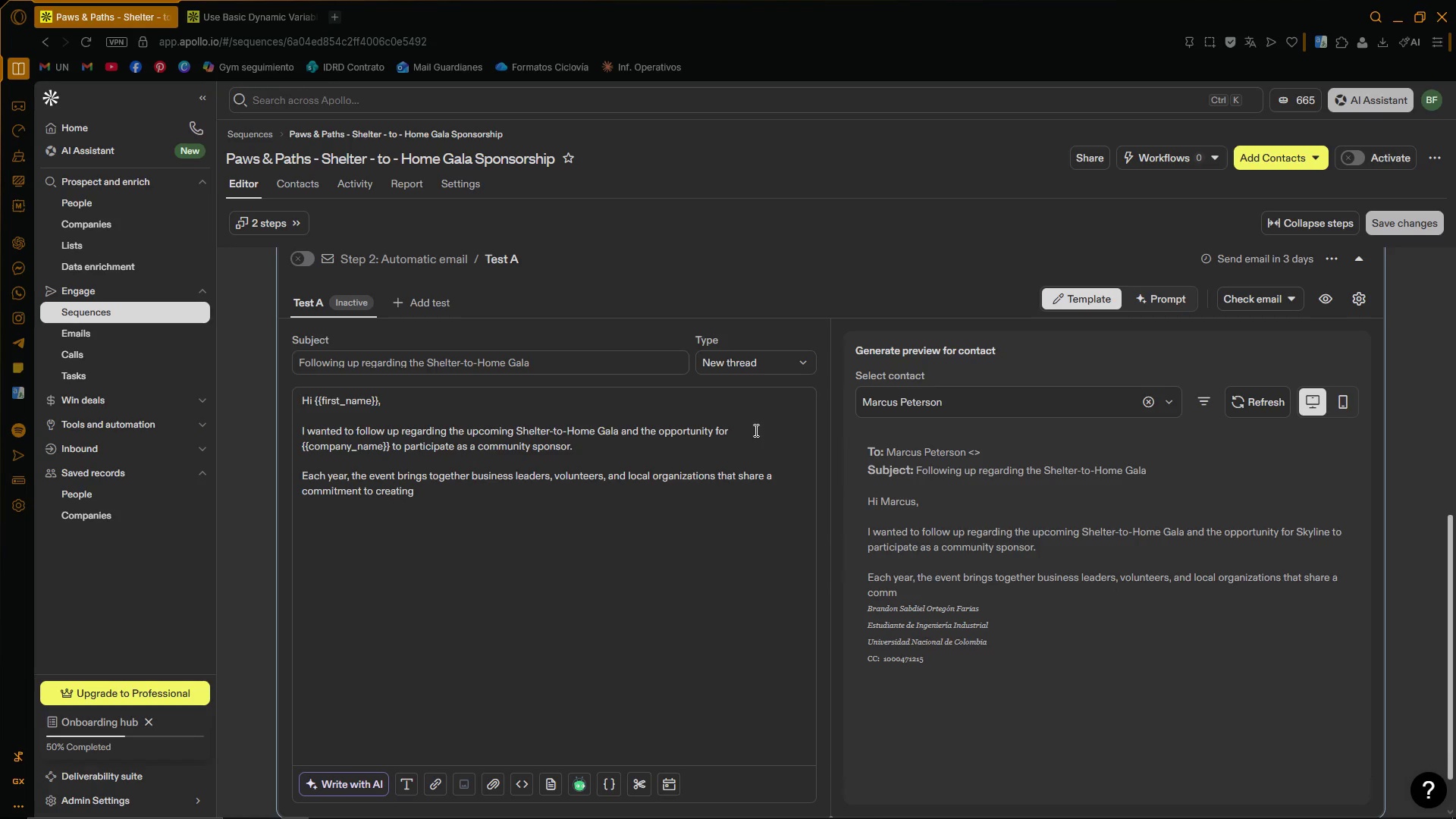 
hold_key(key=N, duration=12.11)
 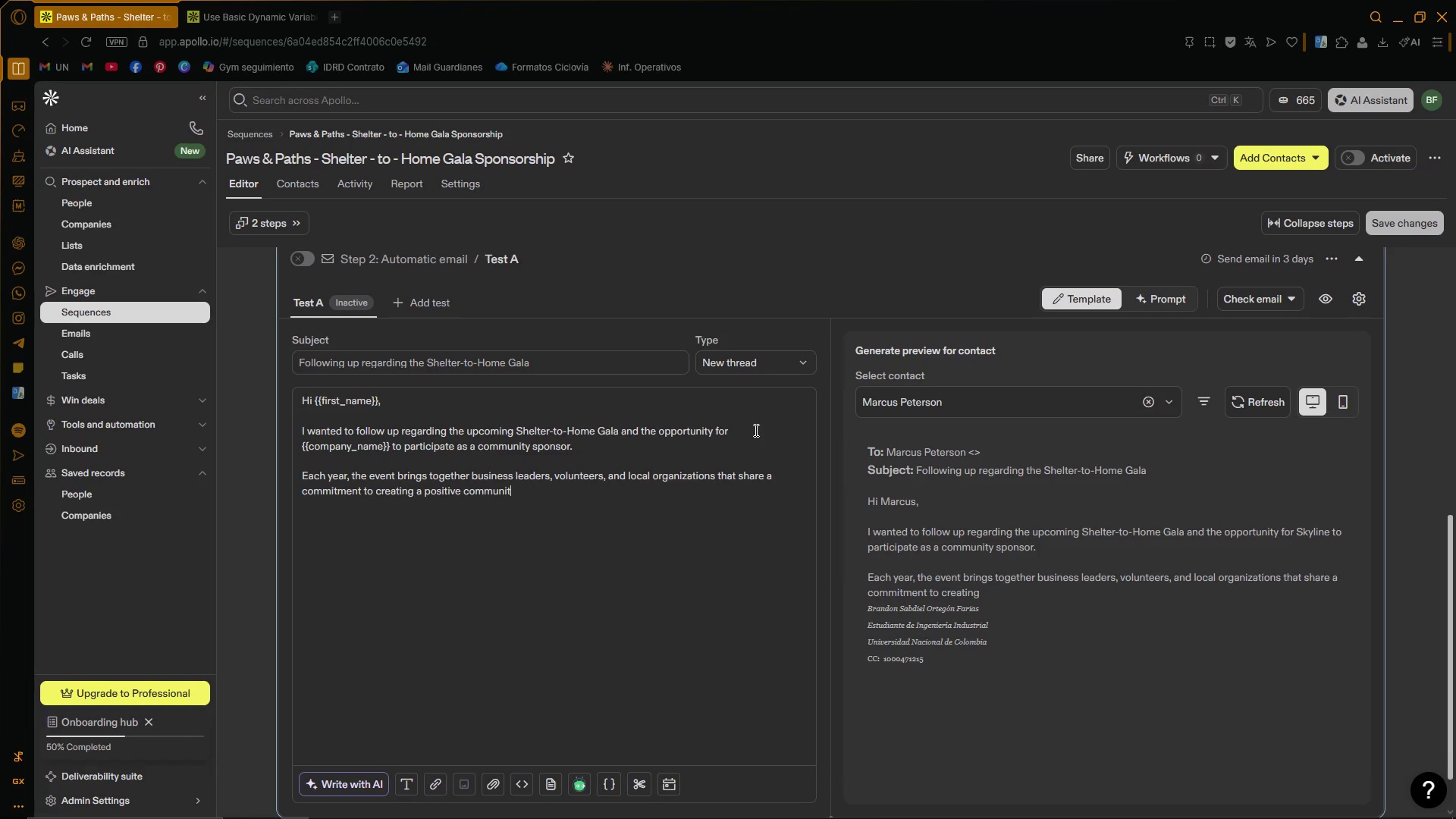 
type(a positive commuity impact through animal rescue and adoption advocacy.)
 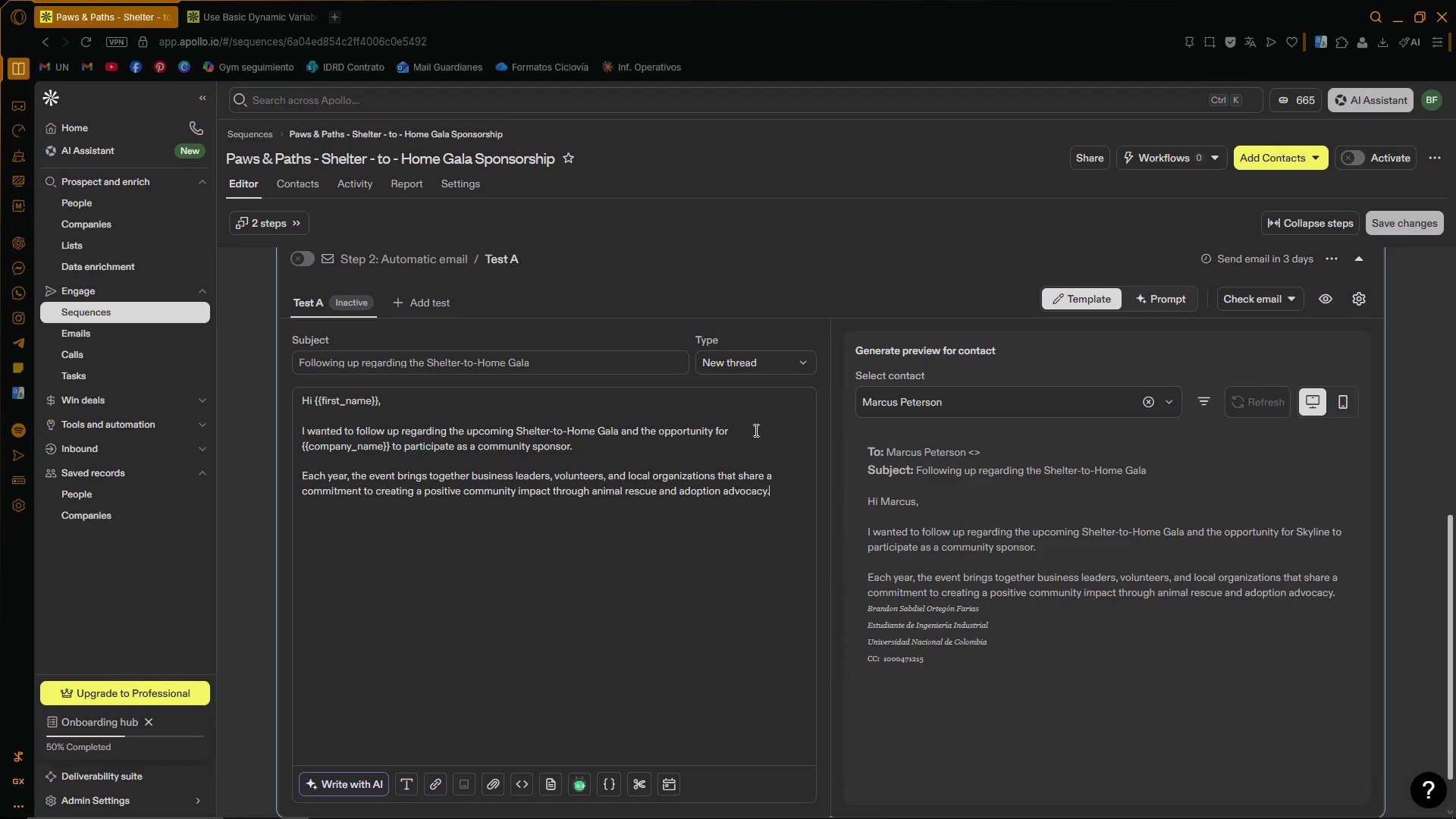 
key(Enter)
 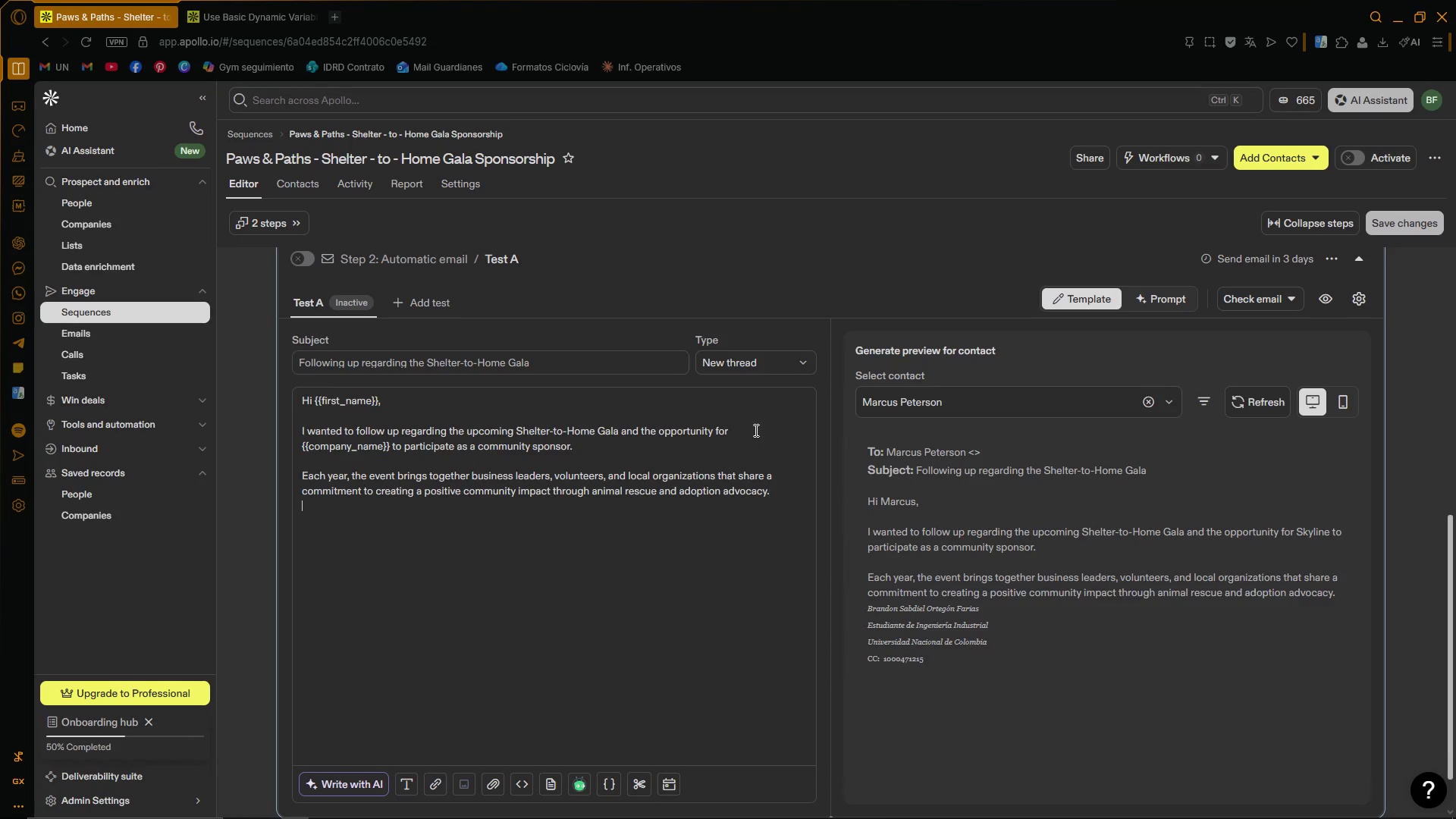 
key(Enter)
 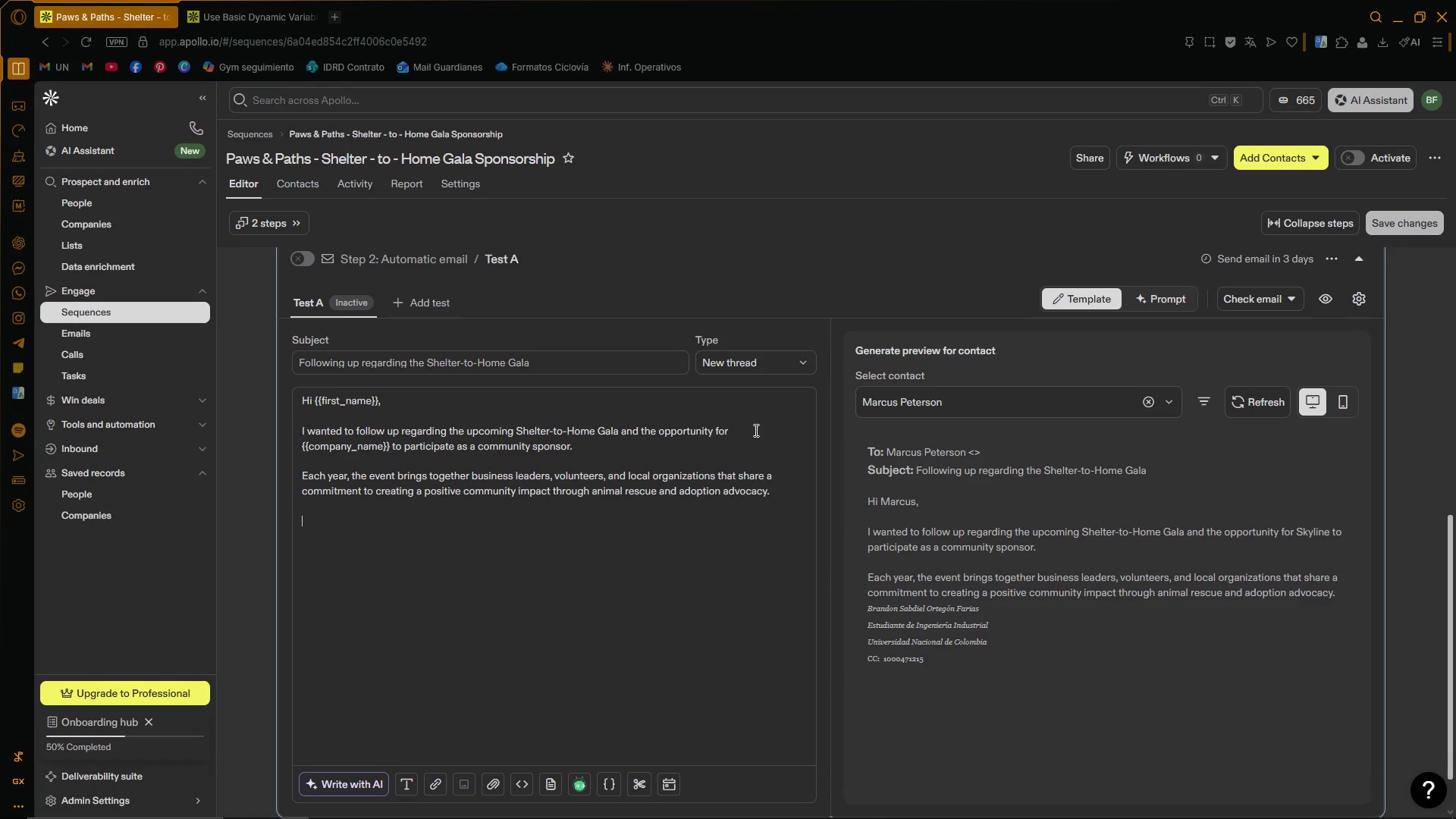 
type(Given tou)
key(Backspace)
key(Backspace)
key(Backspace)
type(your role as '')
 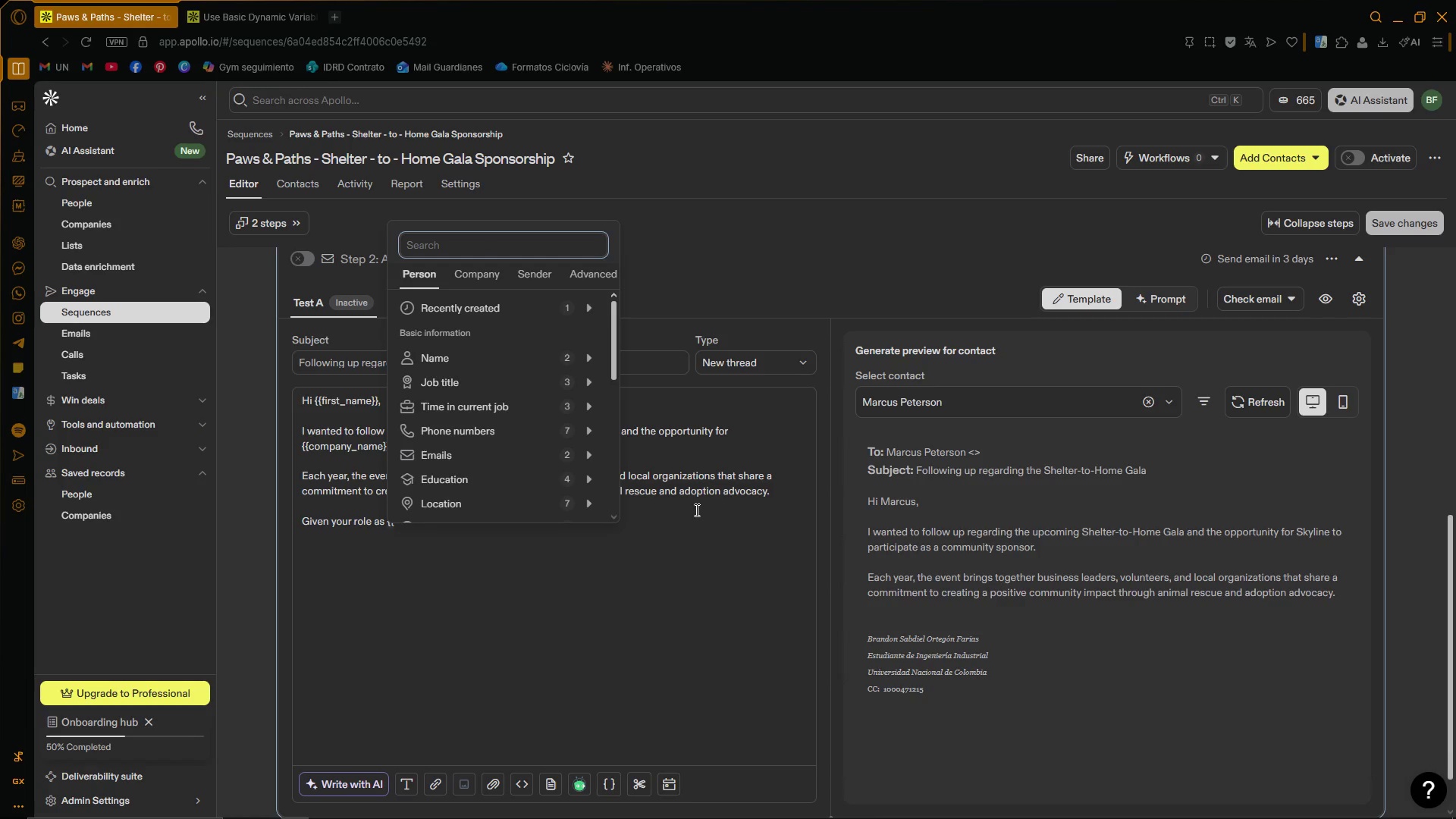 
left_click([697, 526])
 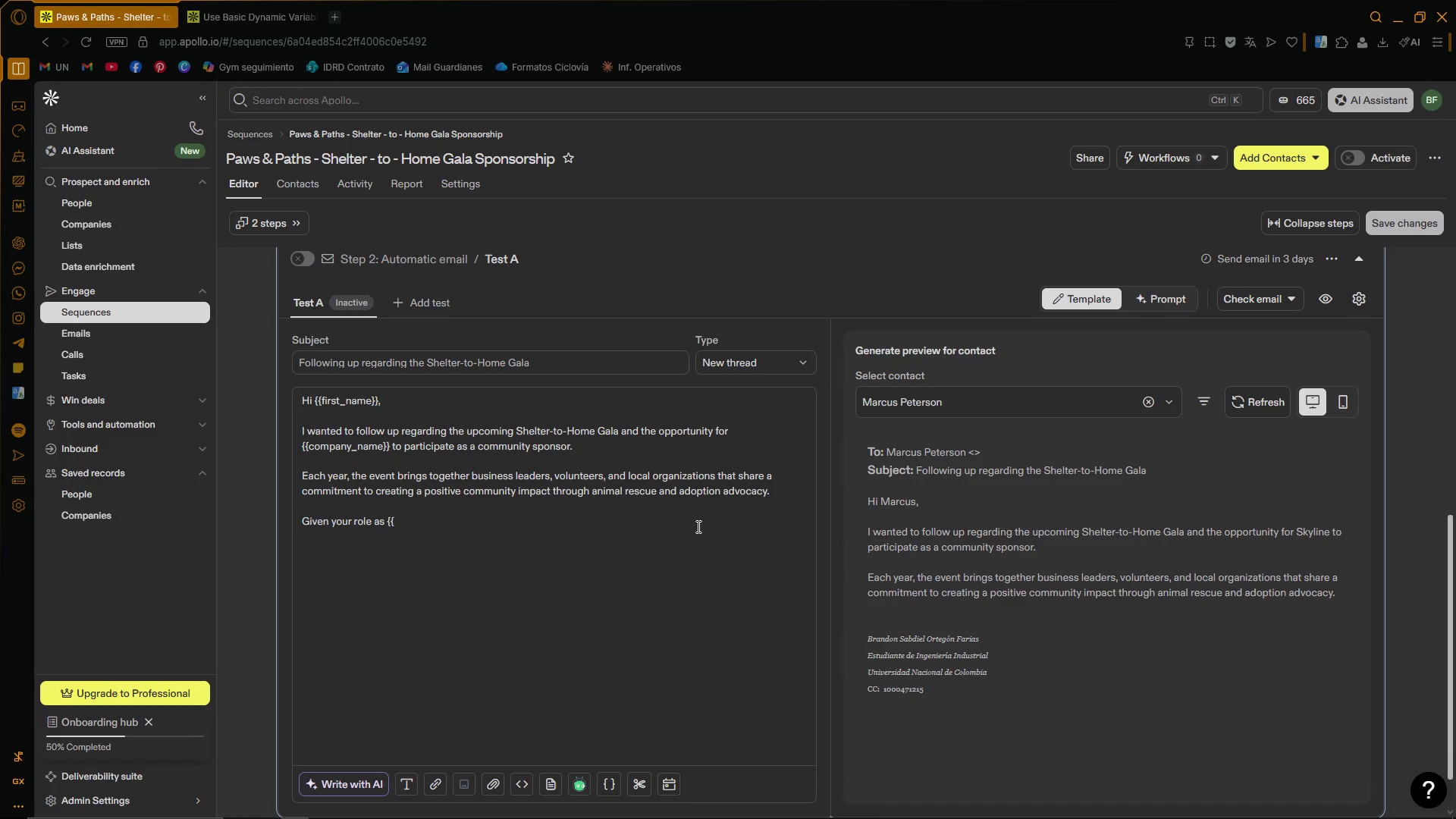 
type(title)
 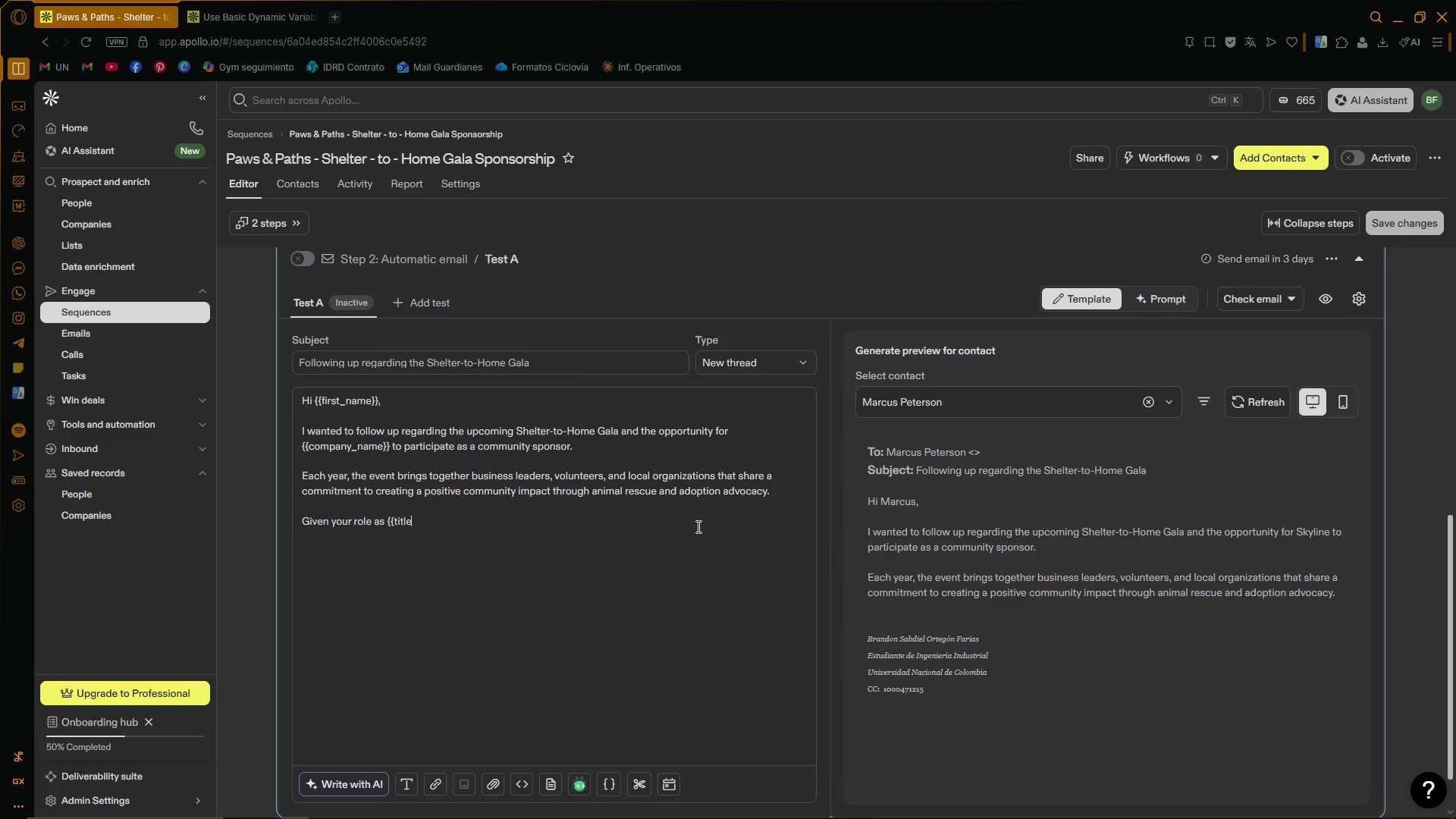 
key(Control+V)
 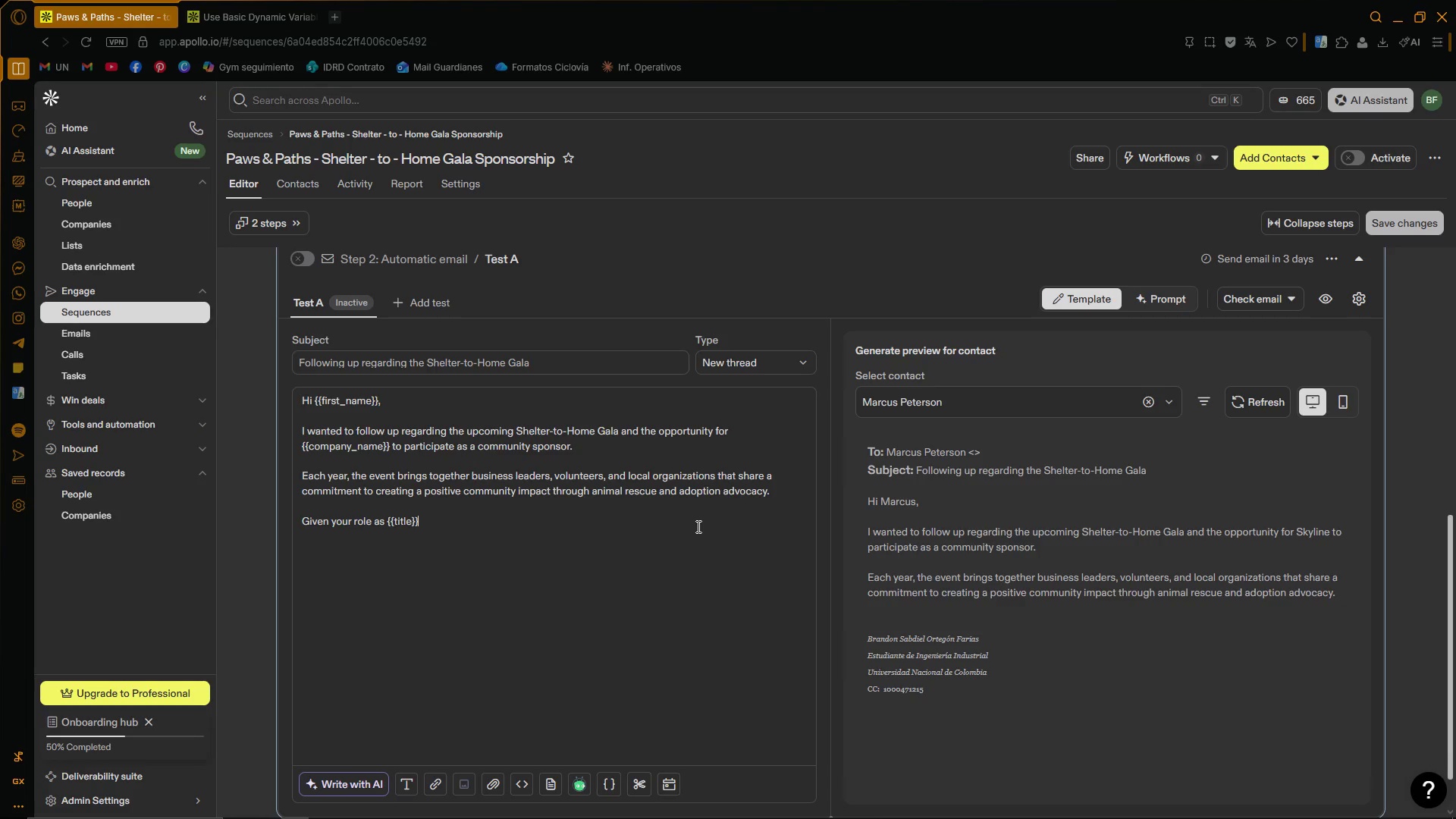 
key(Comma)
 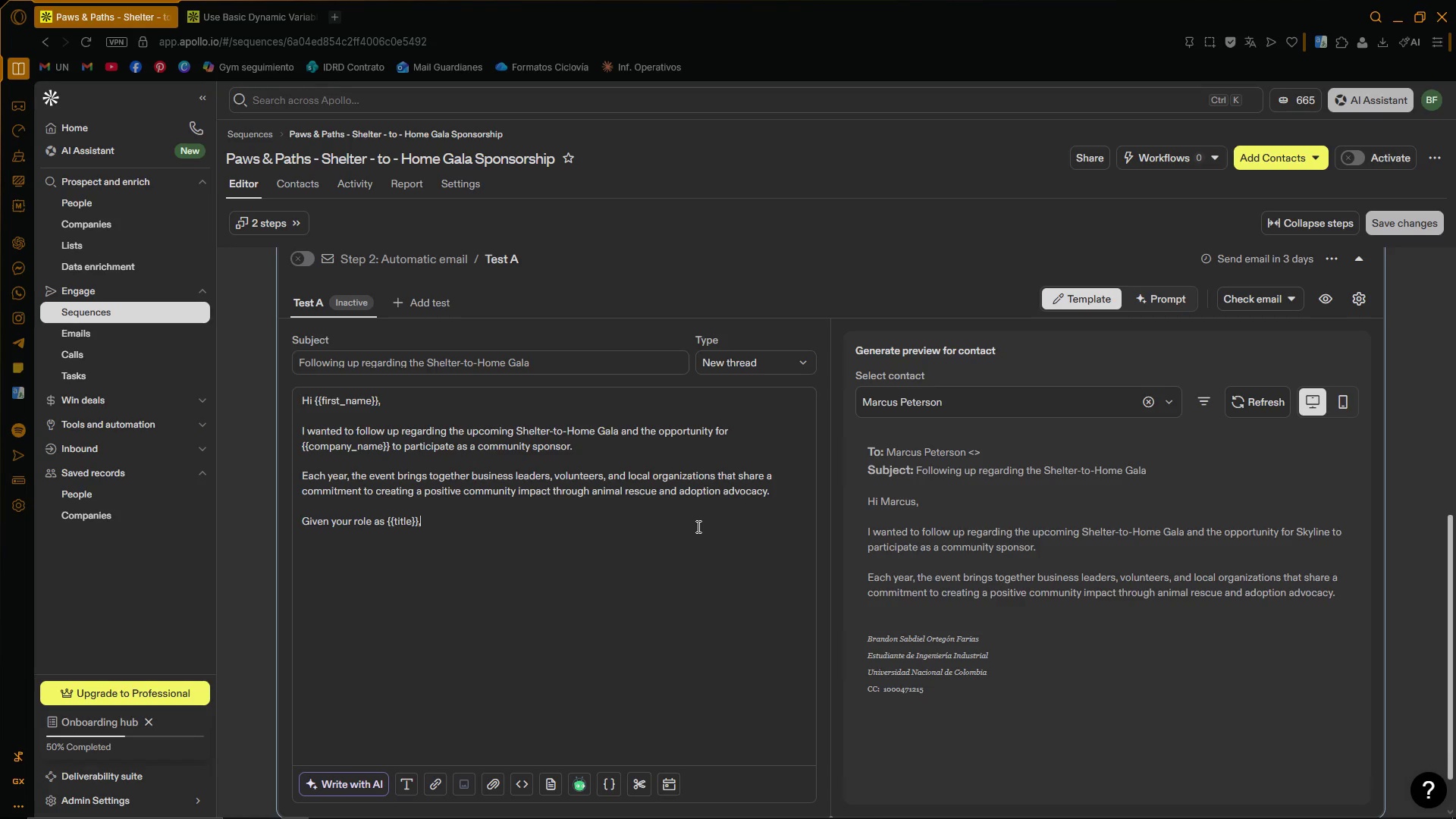 
key(Space)
 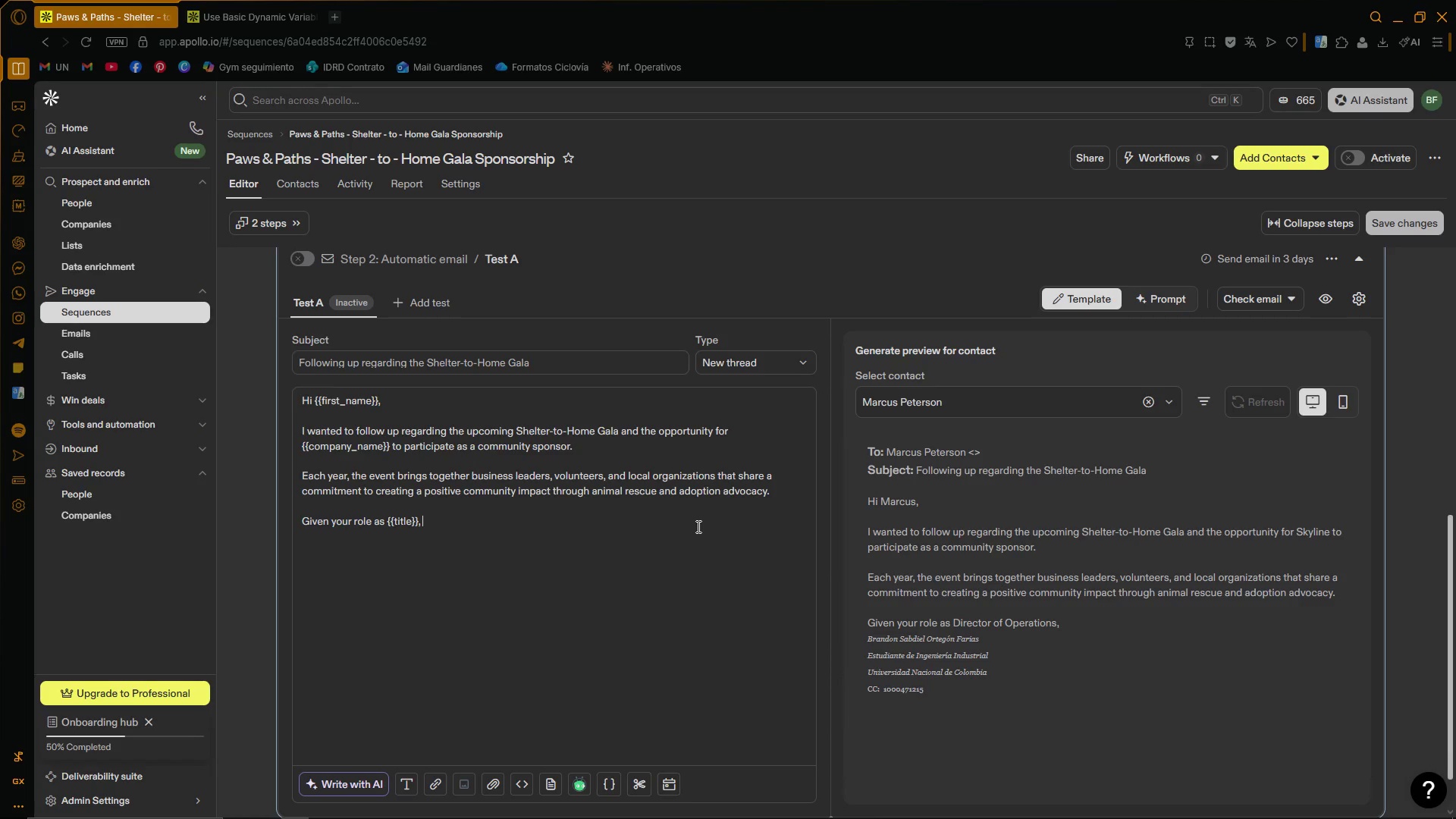 
type(I thought this initiative might strongly align with the values and visibility goals ar)
key(Backspace)
key(Backspace)
type(may)
key(Backspace)
type(y)
key(Backspace)
type(ny organizatgion)
key(Backspace)
key(Backspace)
key(Backspace)
key(Backspace)
type(ions are prio)
 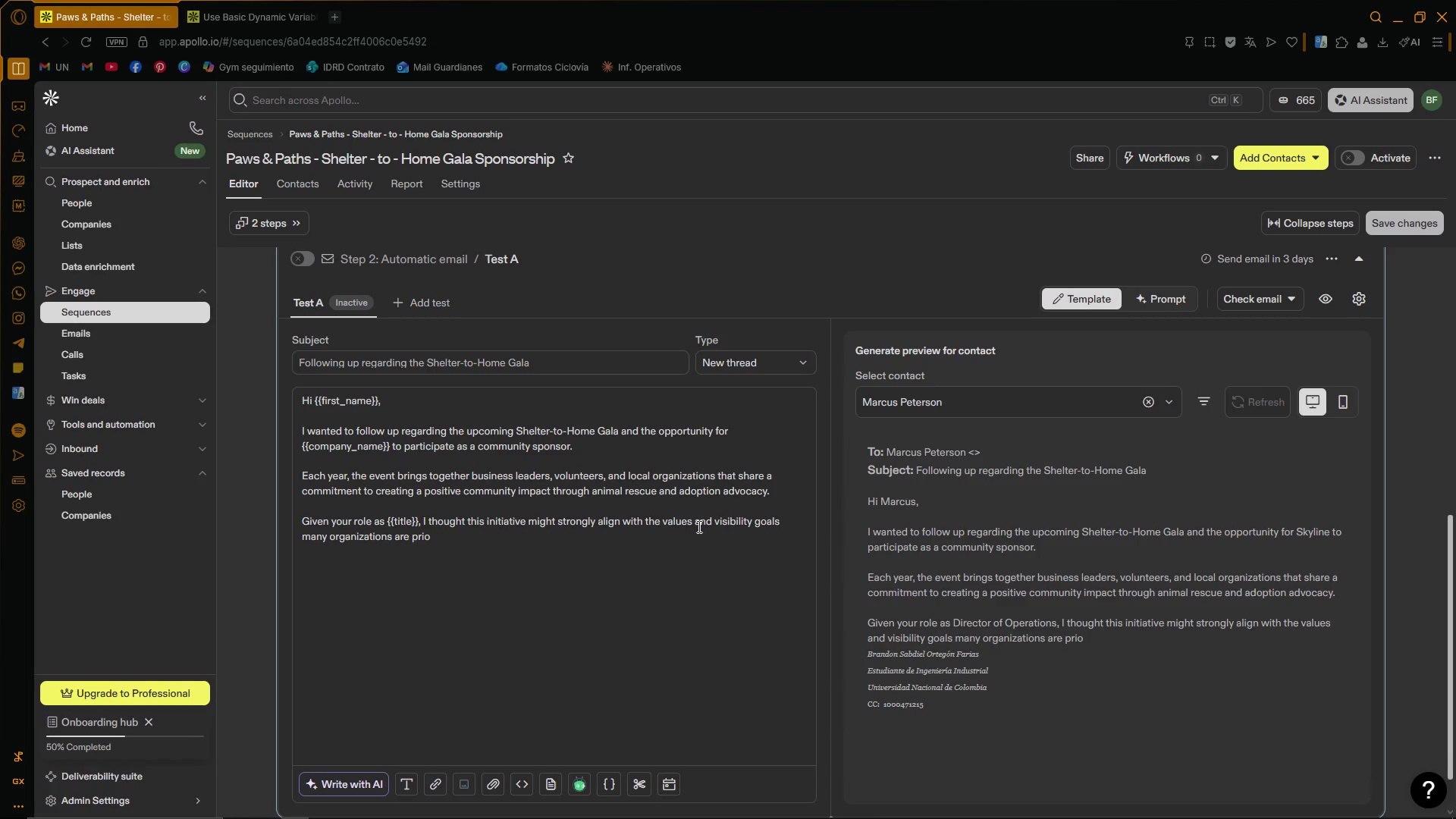 
type(ritizing right now.)
 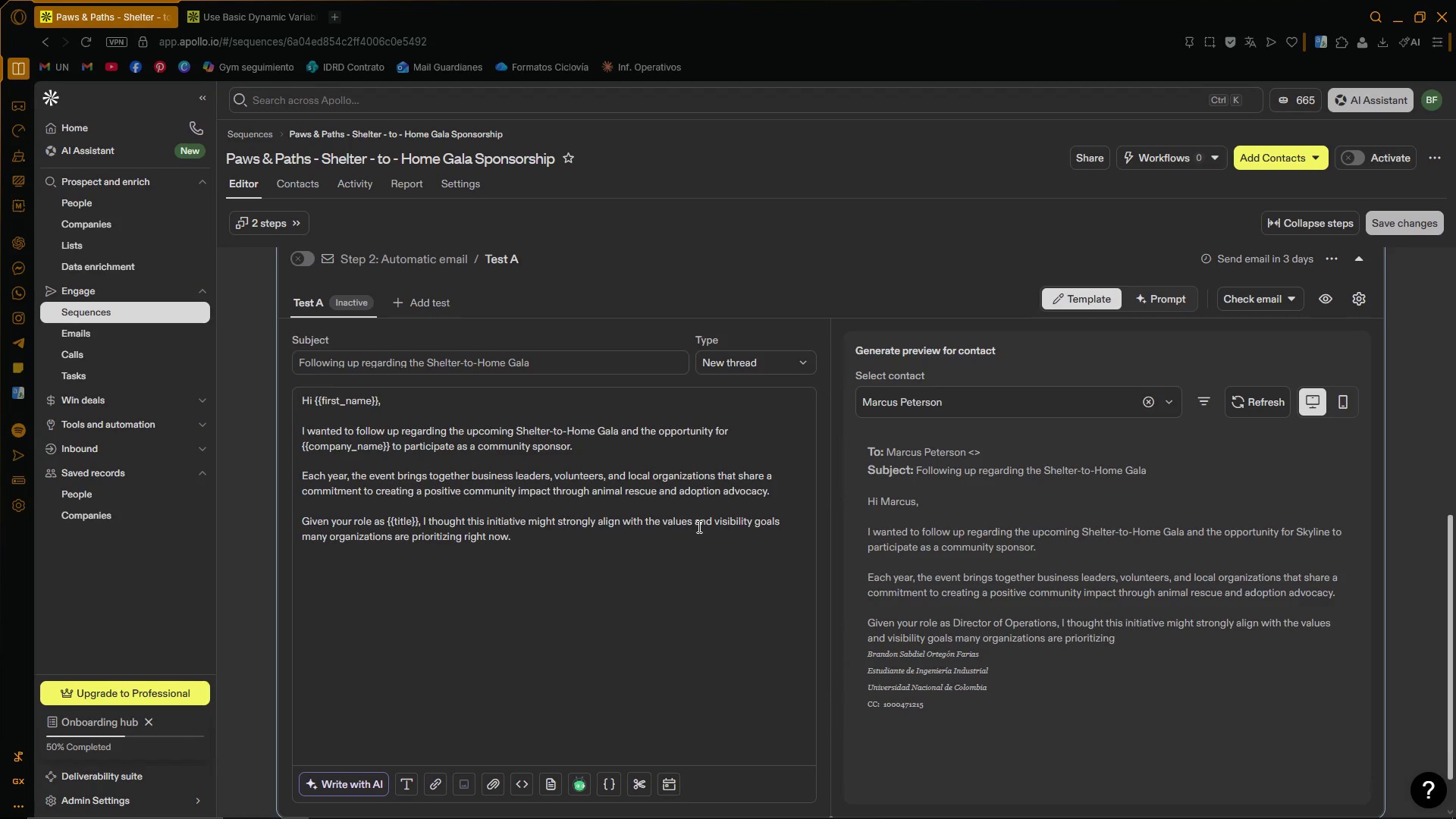 
key(Enter)
 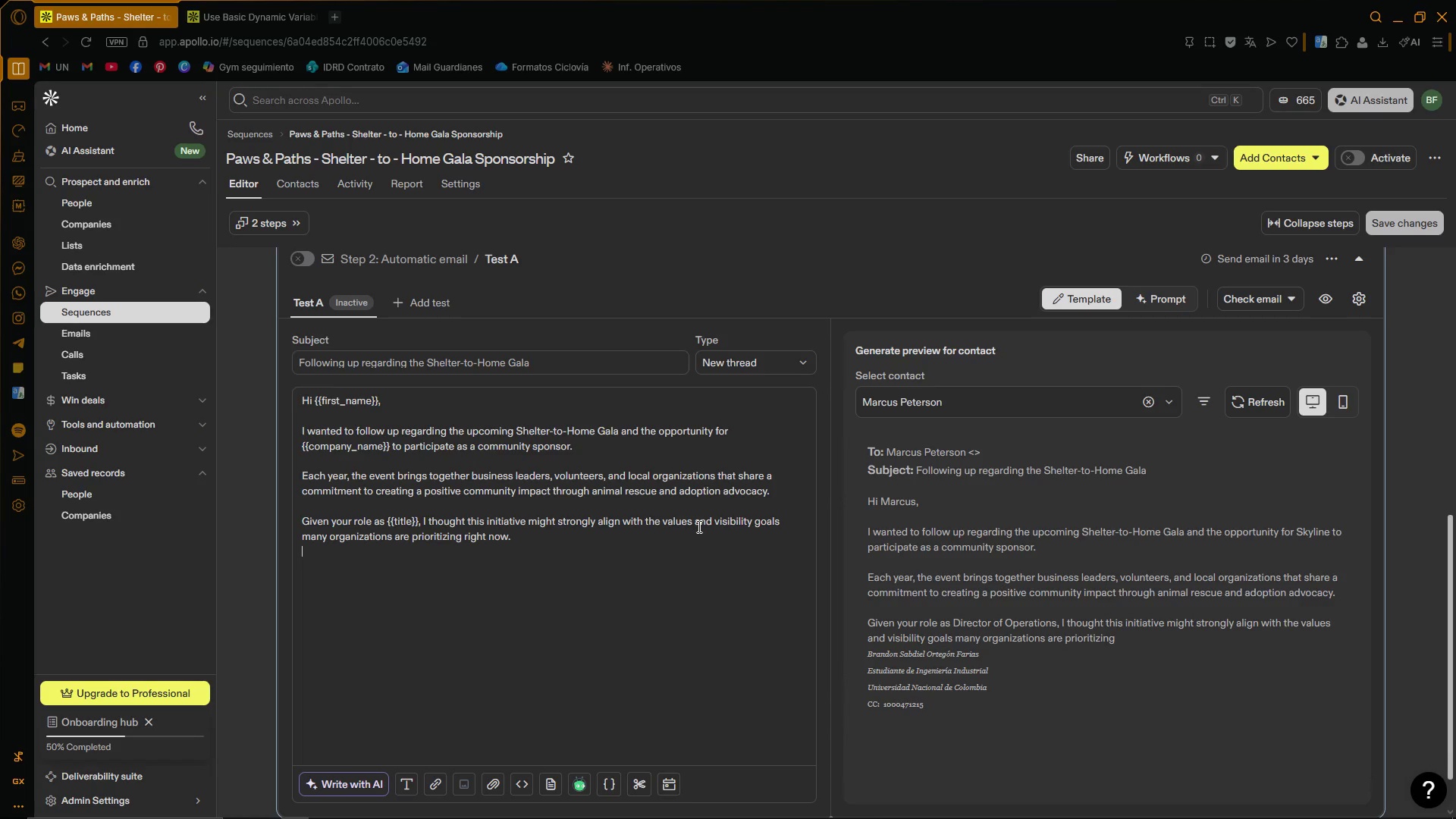 
key(Enter)
 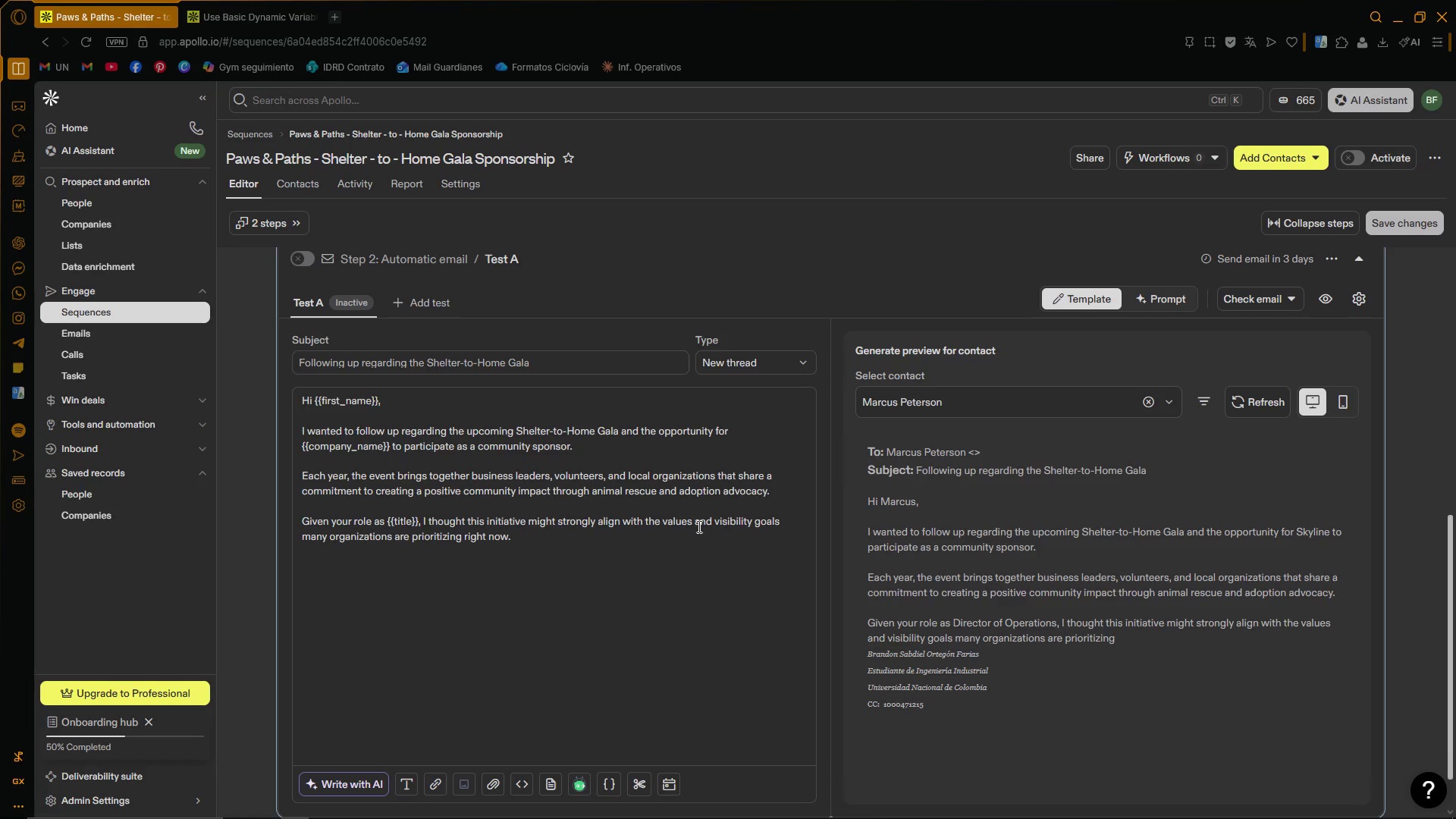 
type(Several of our pasttt sponsors)
 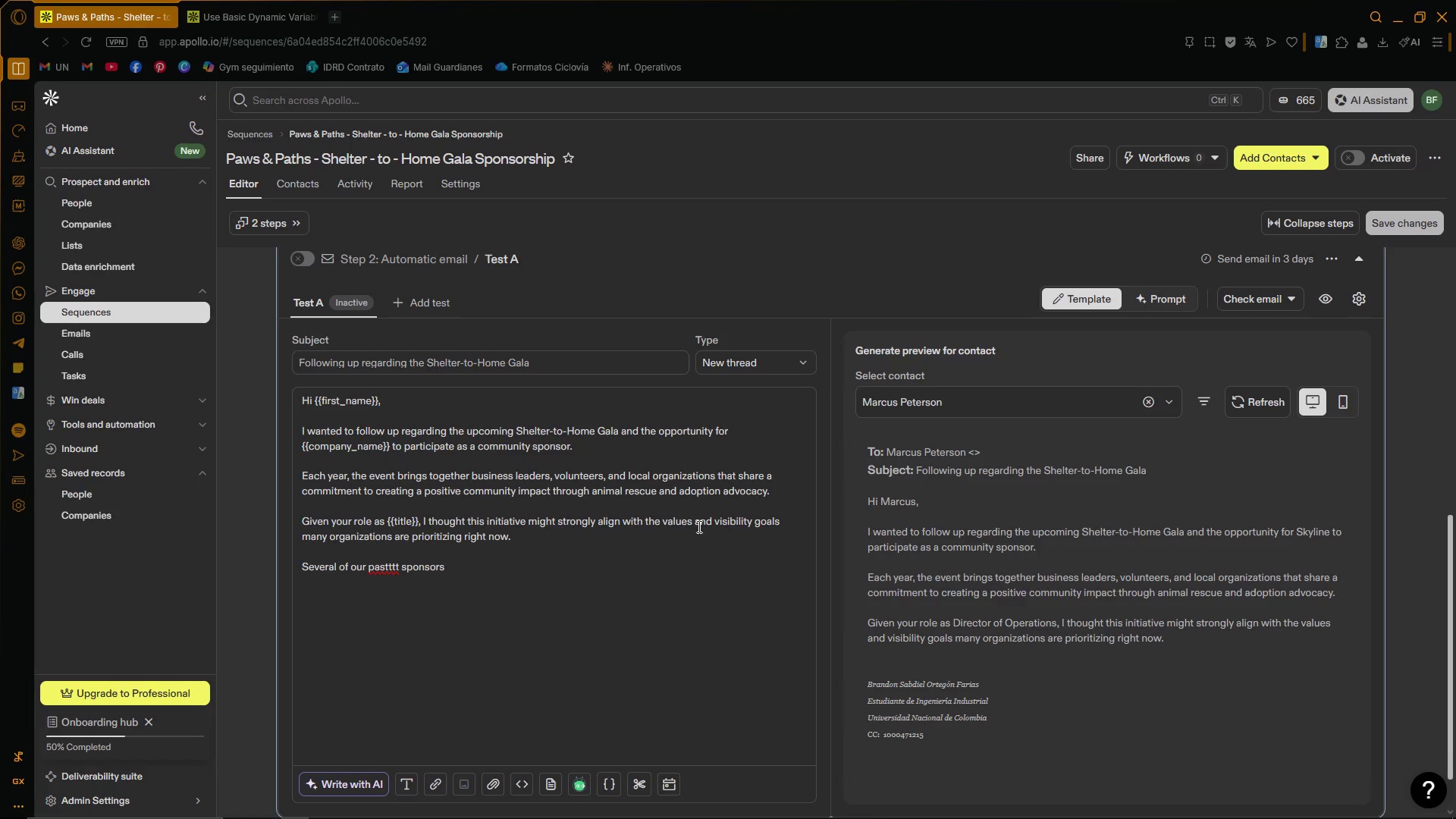 
left_click([395, 564])
 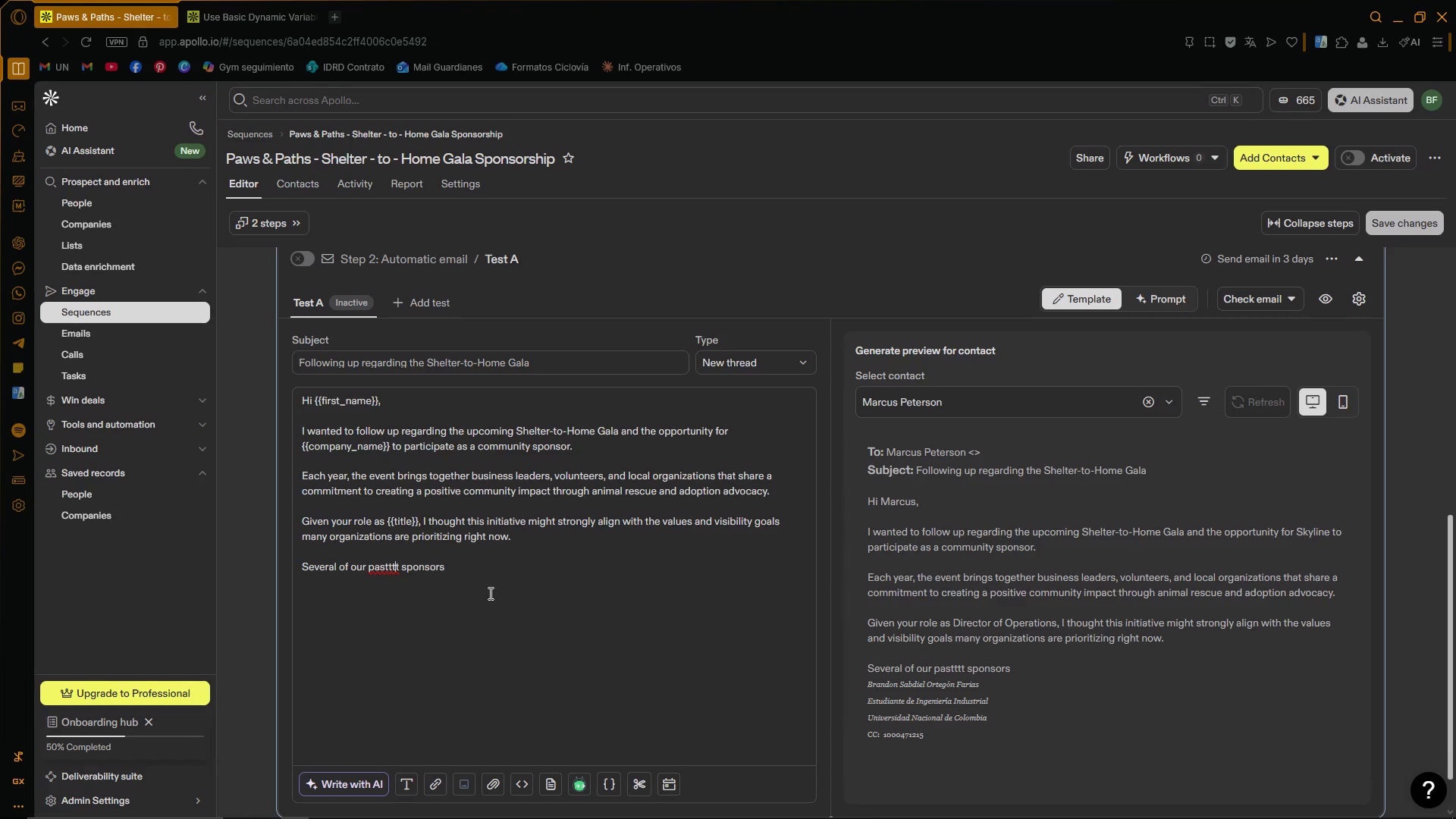 
key(Backspace)
 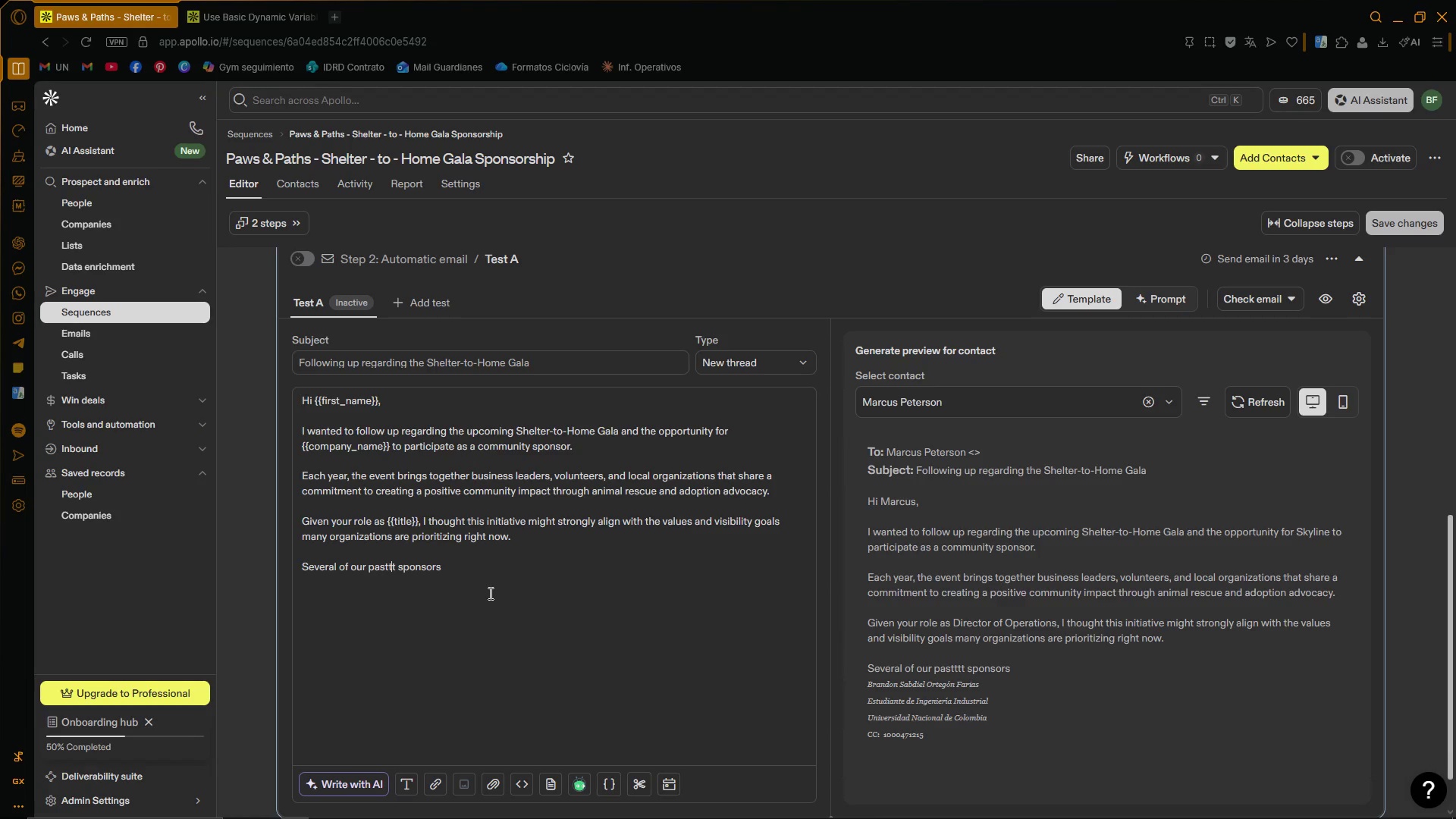 
key(Backspace)
 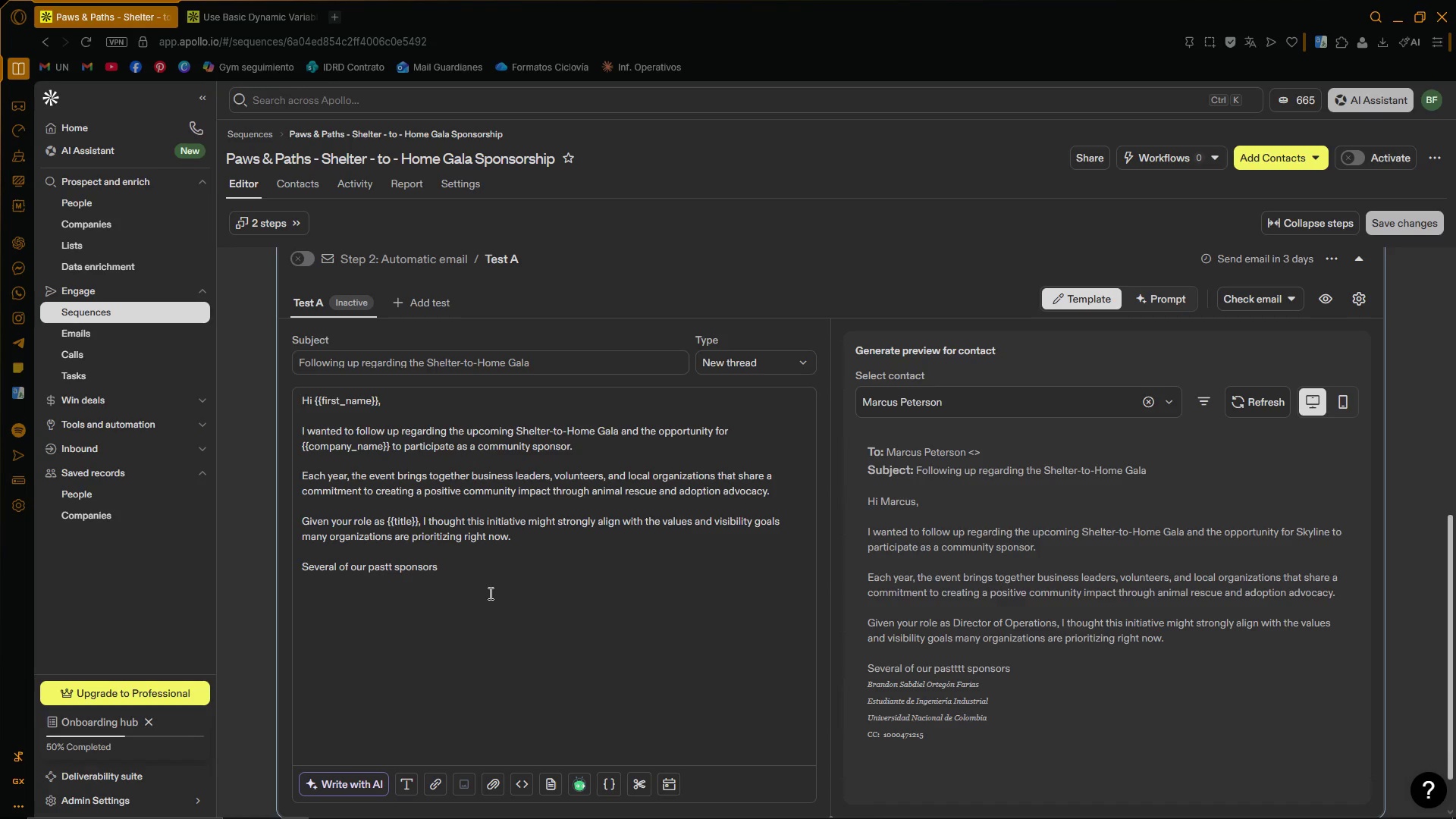 
key(Backspace)
 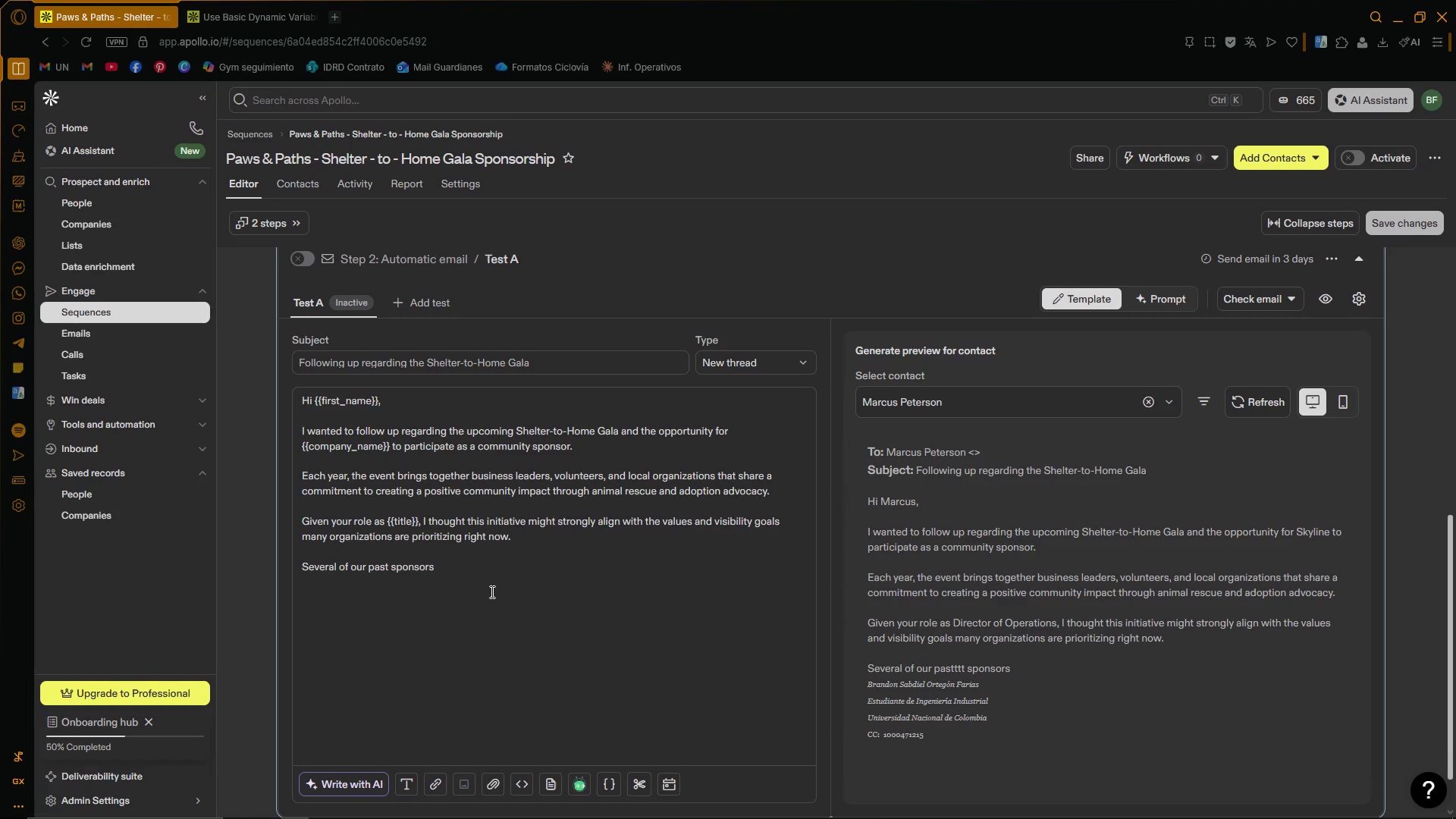 
left_click([496, 579])
 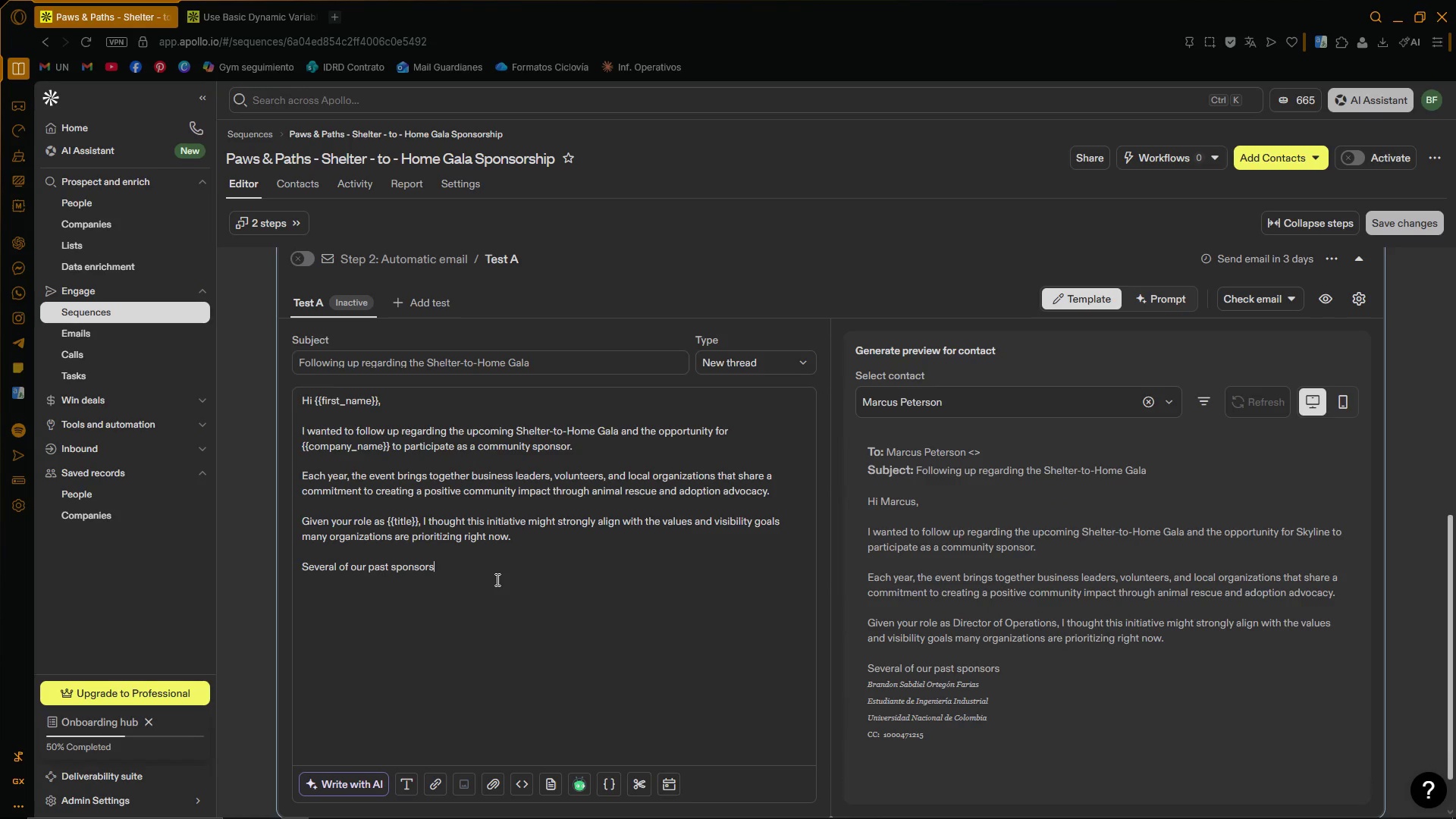 
type( have appreciated the opportunity to support a meaningful cause while also strengthening )
 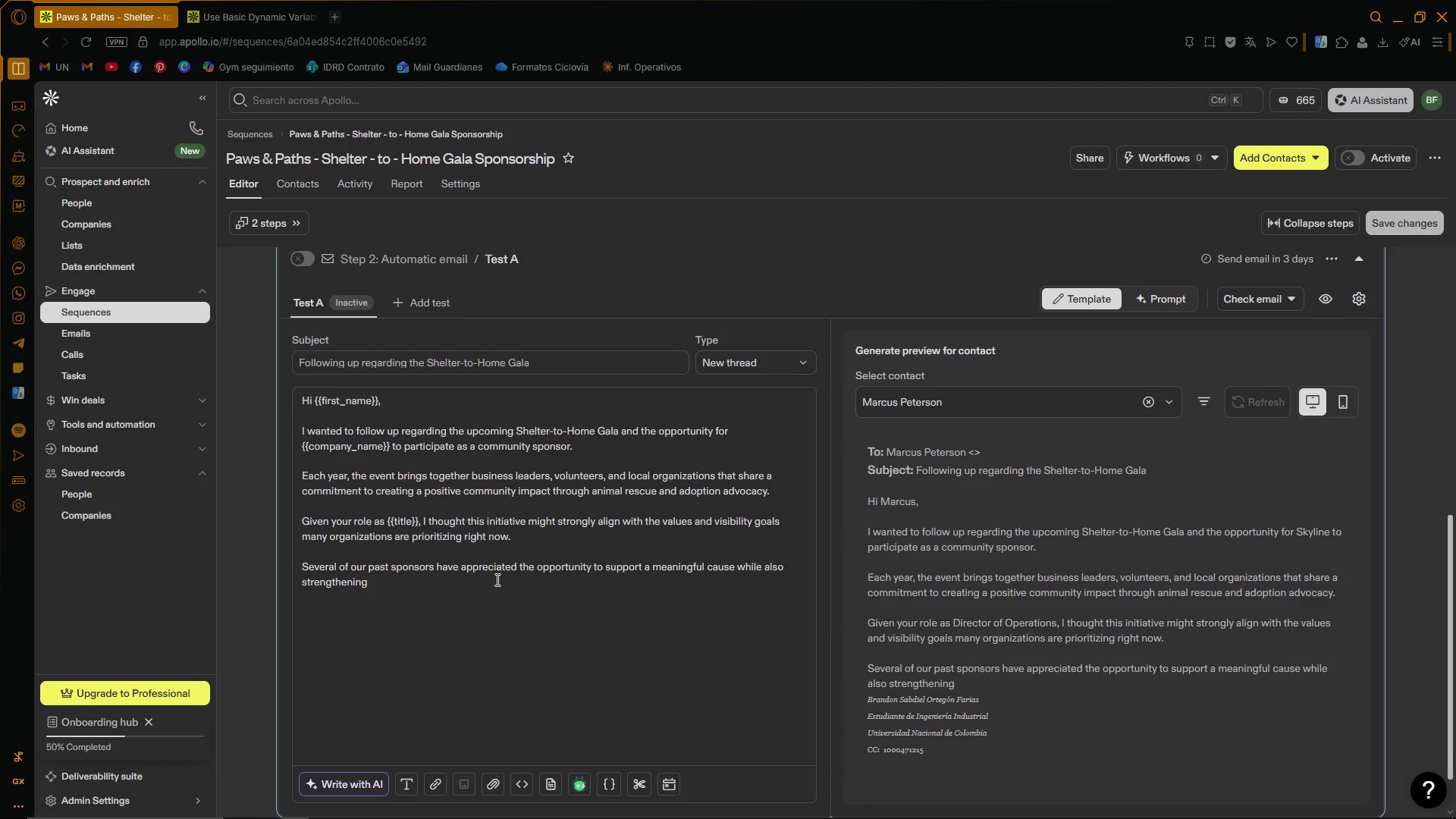 
wait(8.03)
 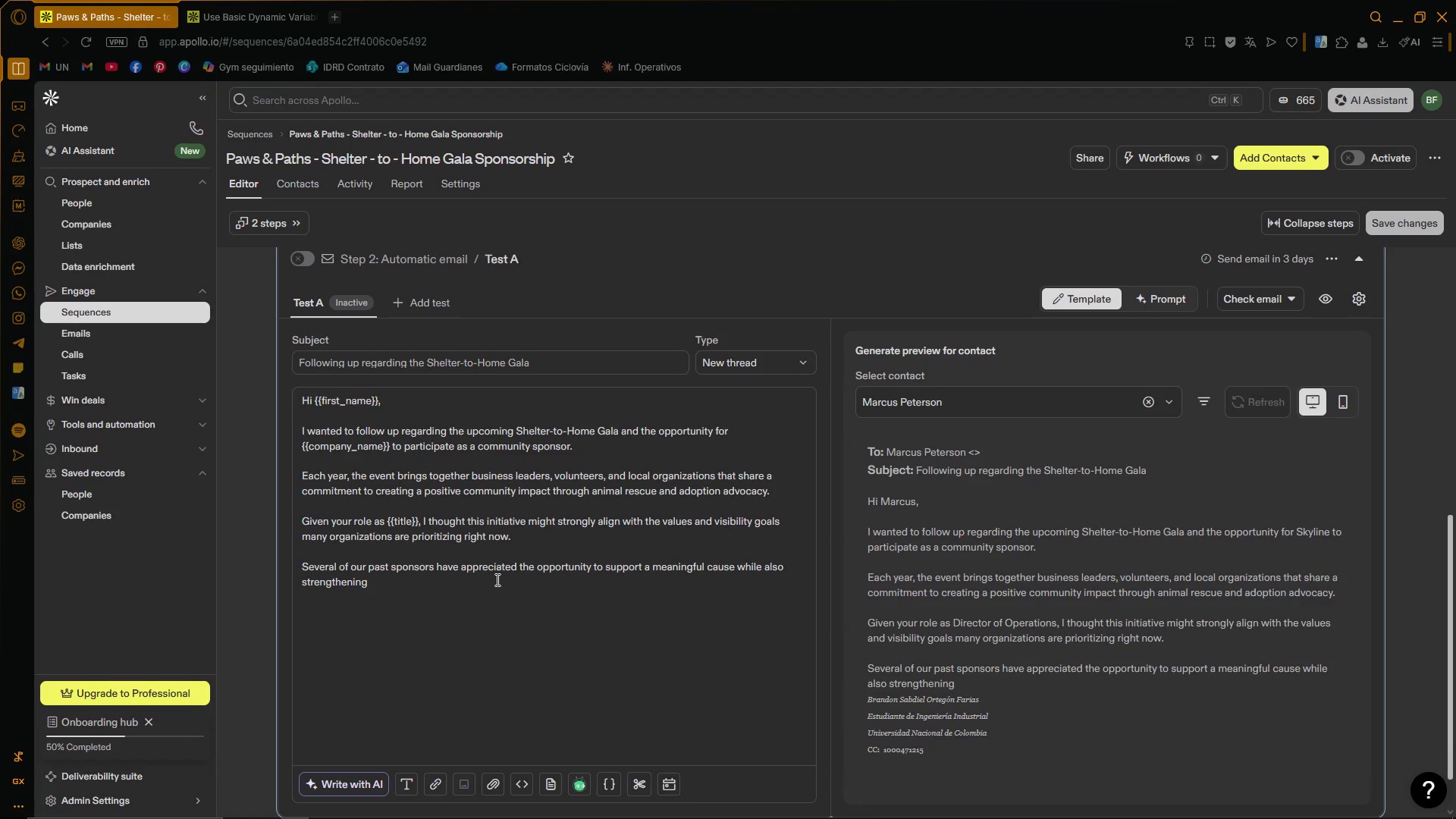 
type(their presence within the local business community.)
 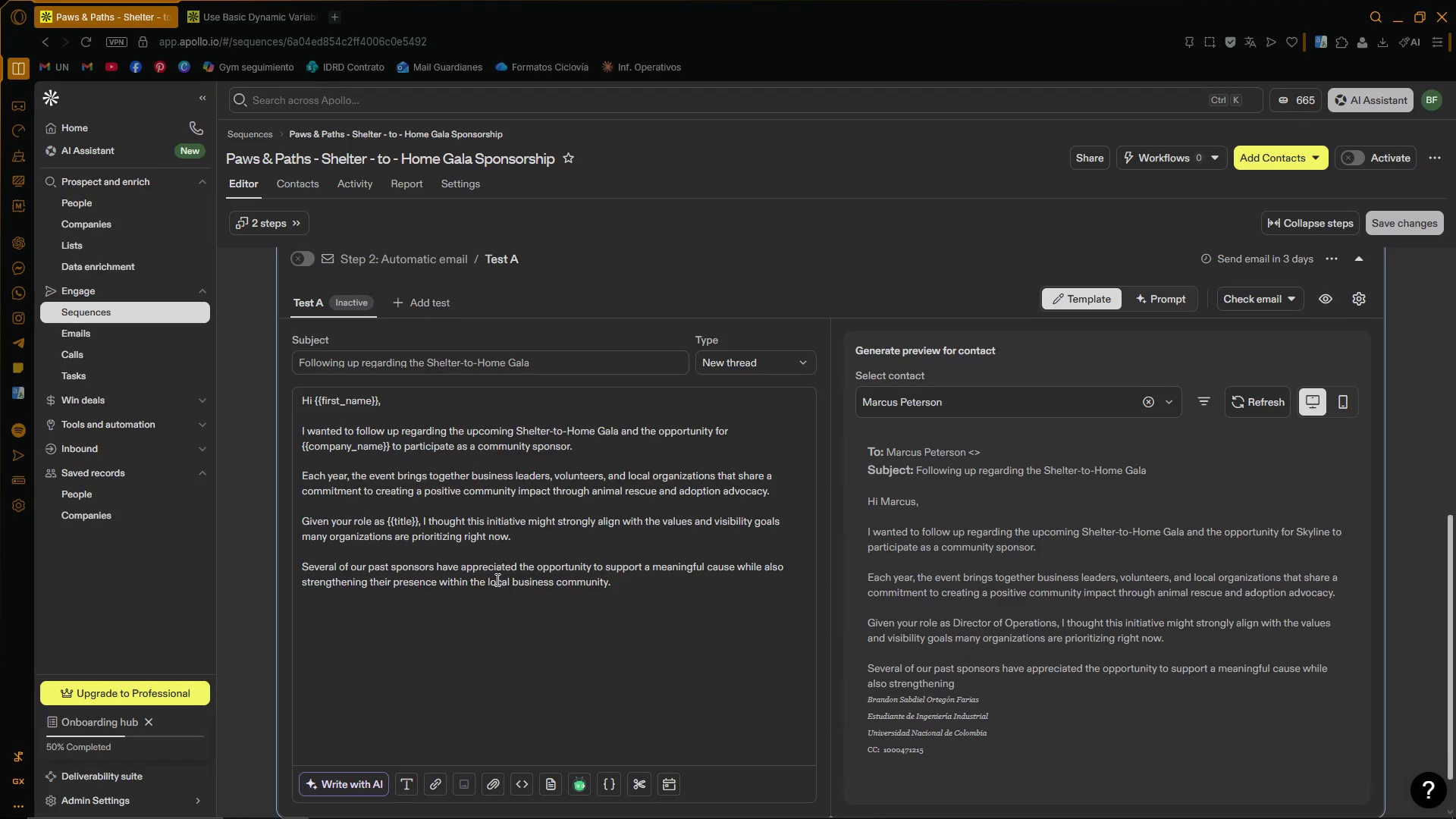 
key(Enter)
 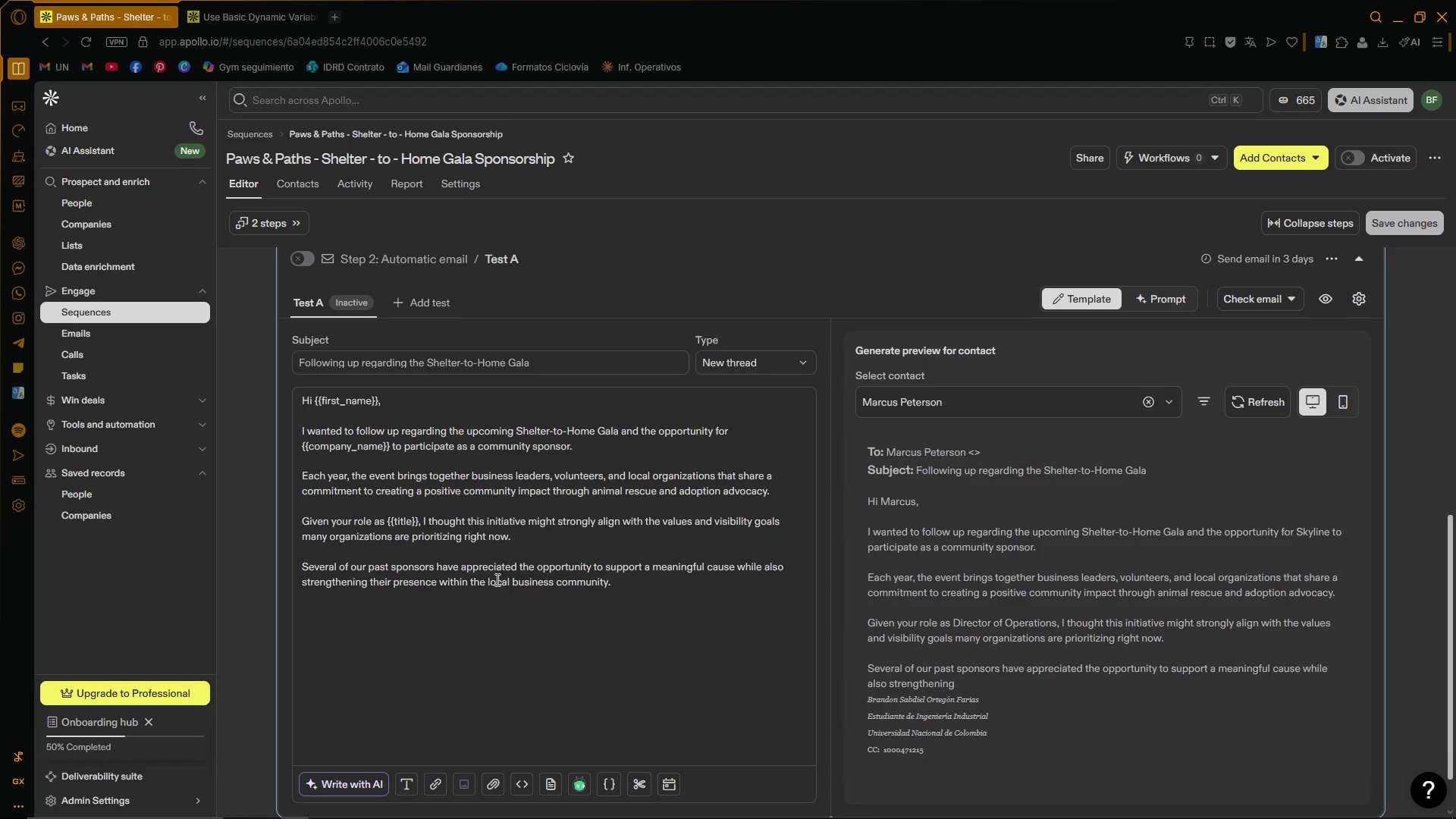 
key(Enter)
 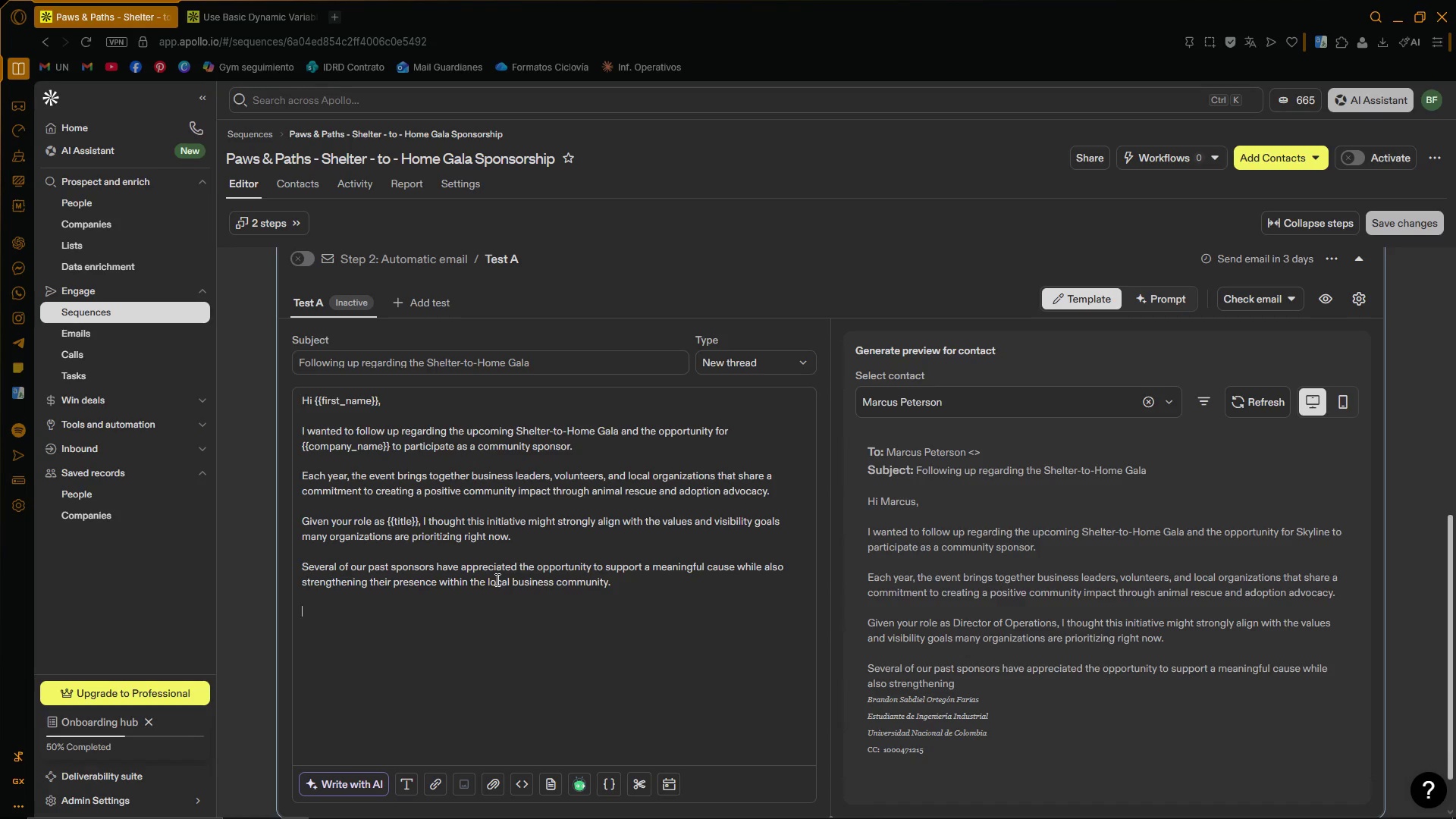 
type(I[d be happy to share additional details onpo)
key(Backspace)
key(Backspace)
type(sponsorshipoptions if there[s interest from your team at '')
 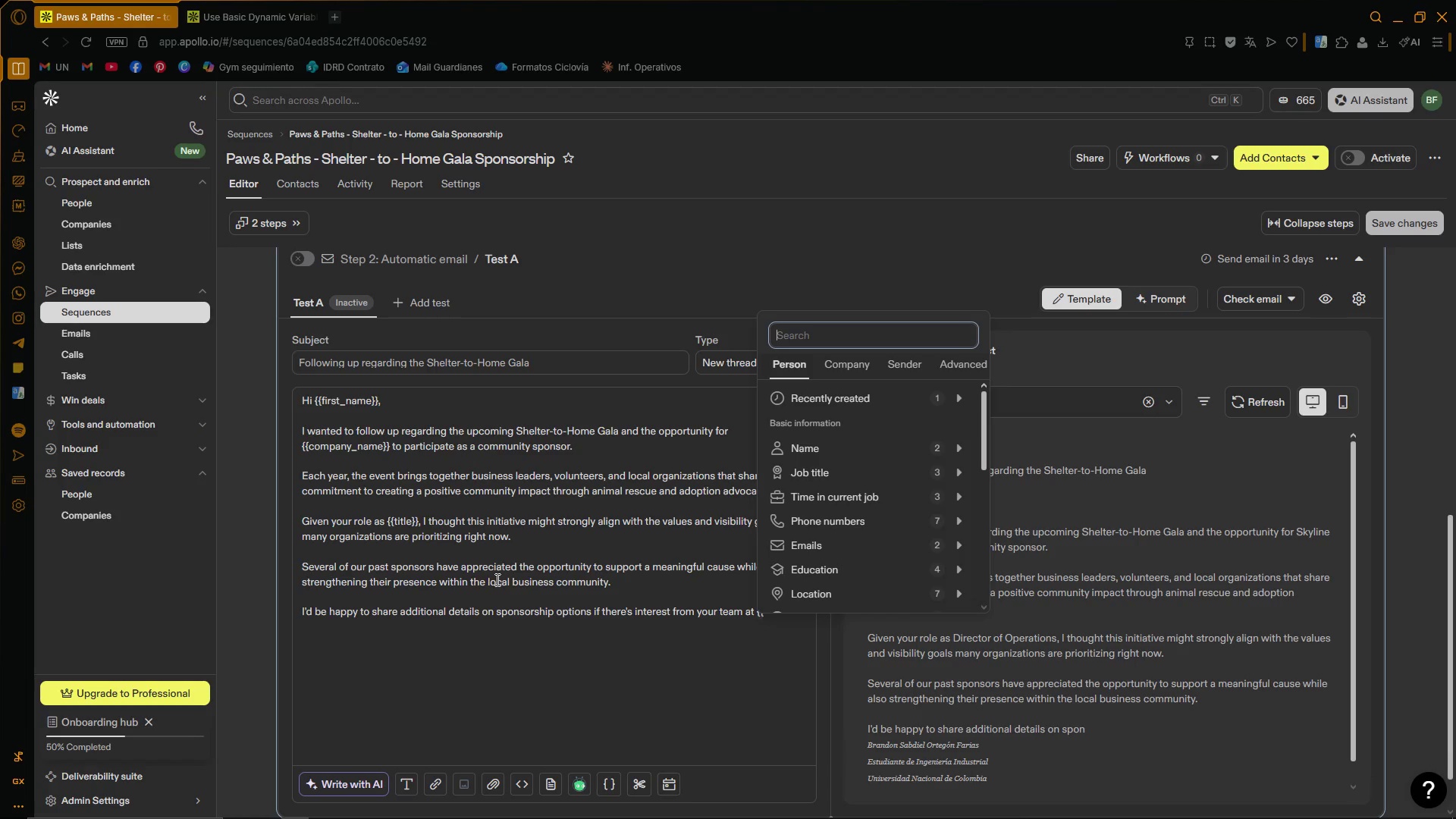 
left_click([770, 646])
 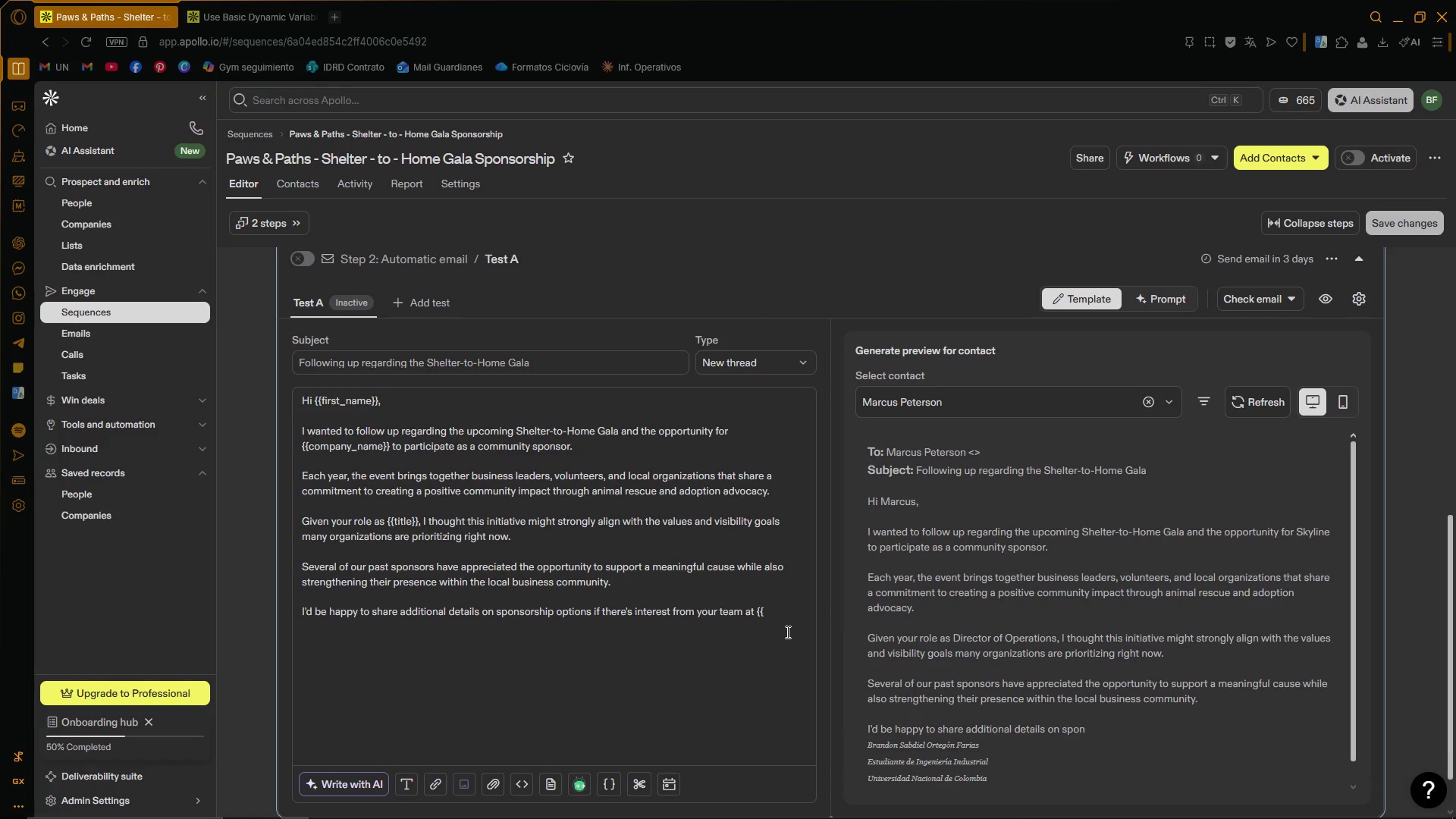 
type(companm)
key(Backspace)
type(y_name)
 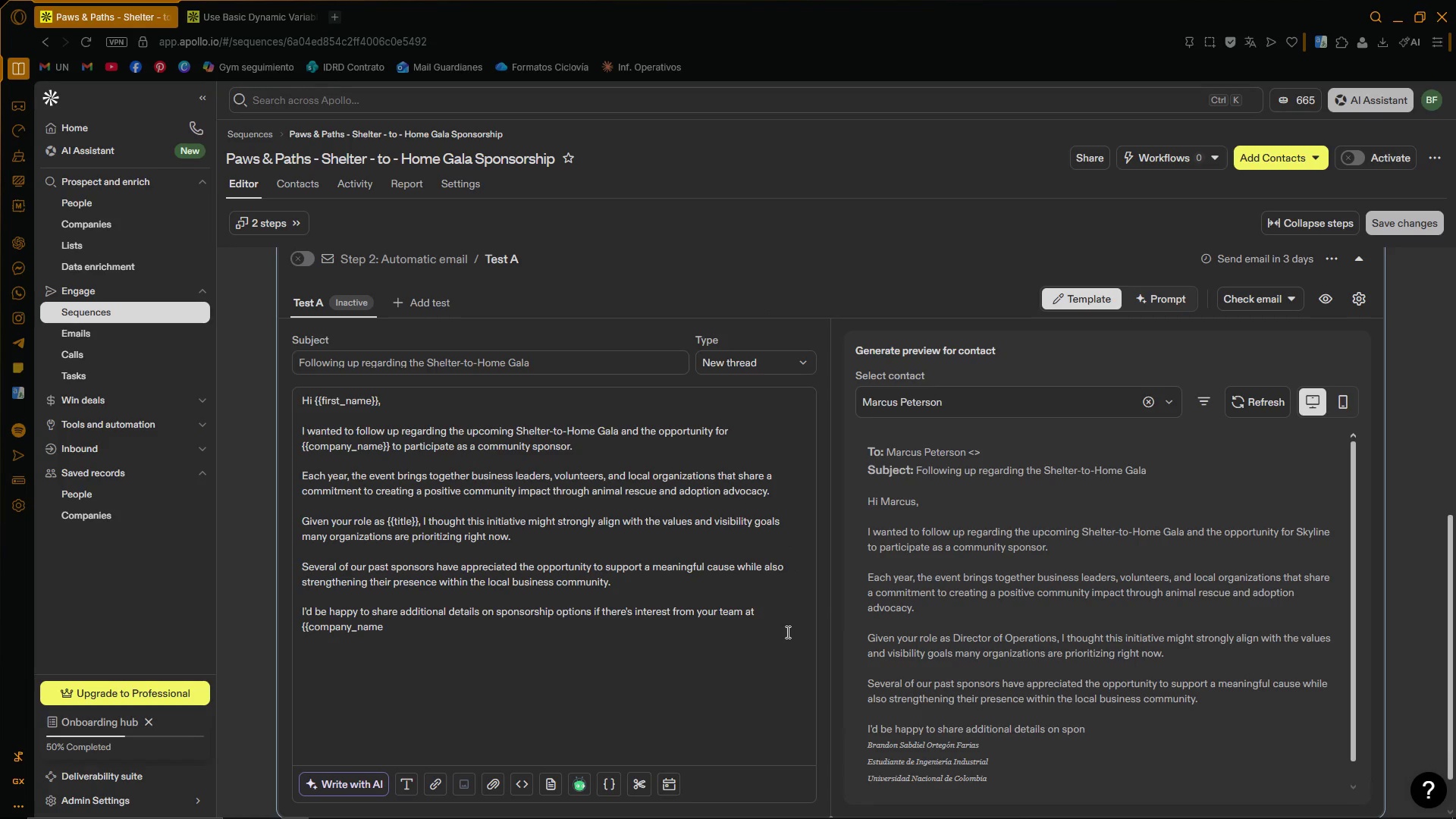 
key(Control+V)
 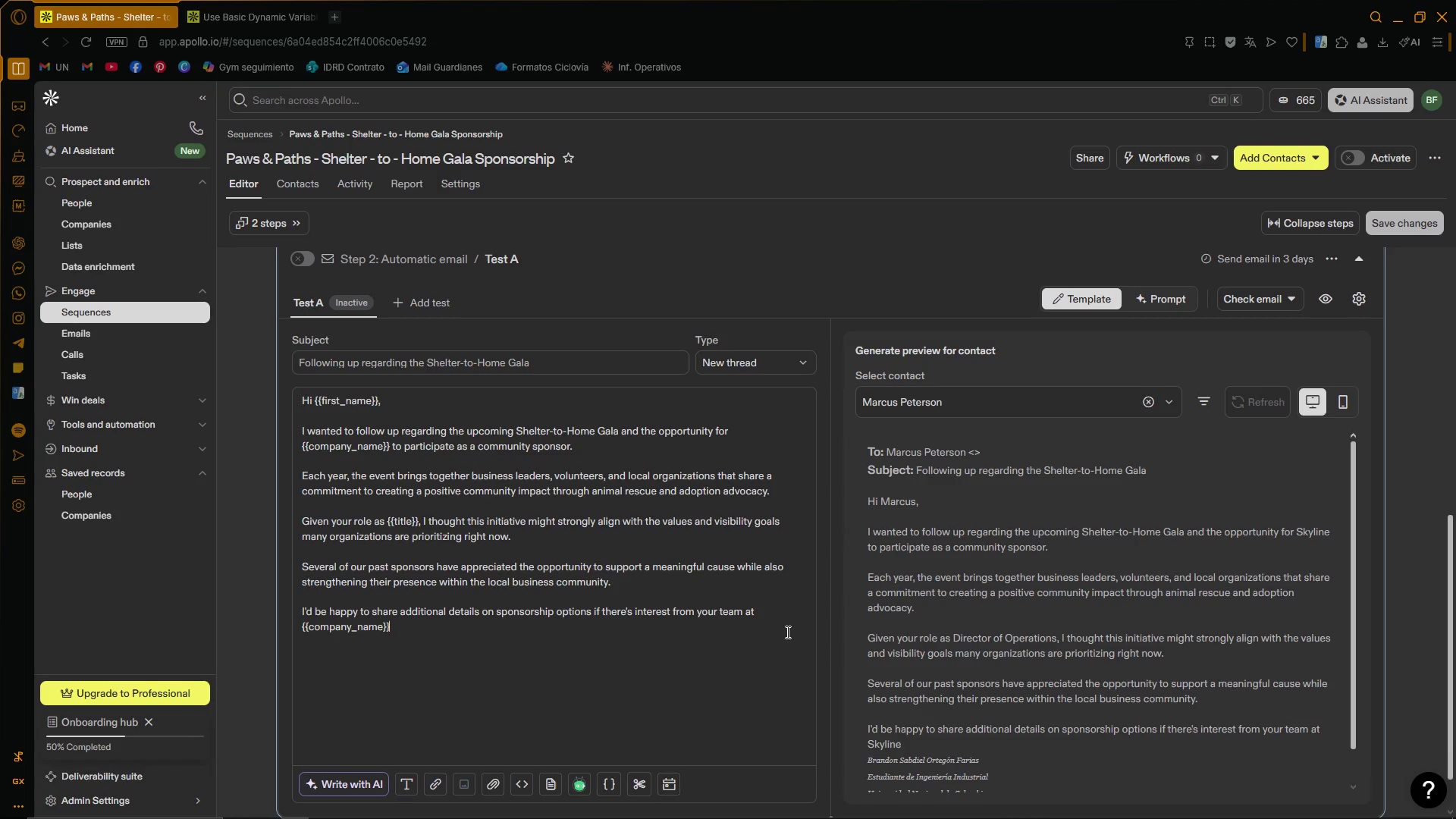 
key(Period)
 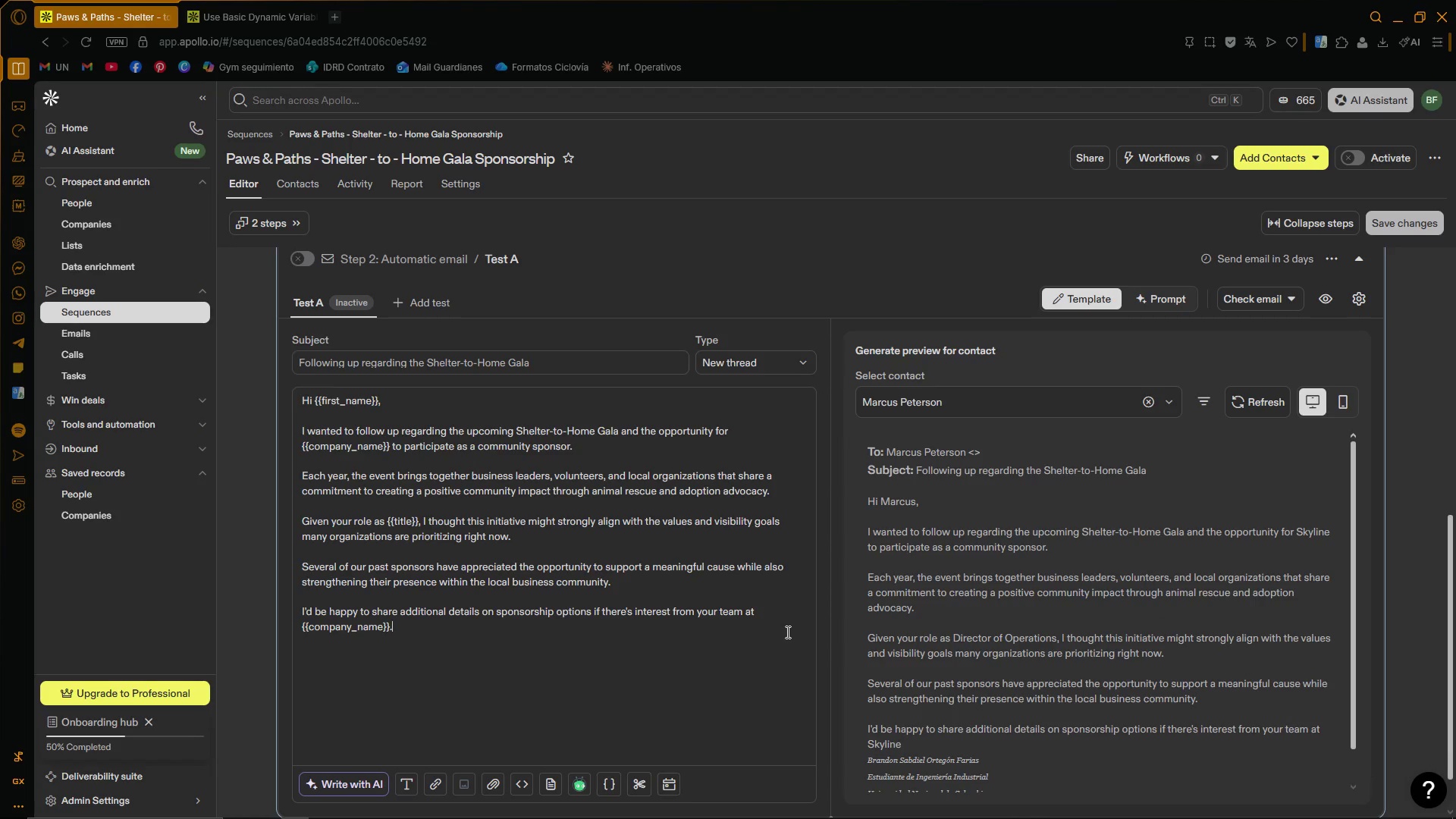 
key(Enter)
 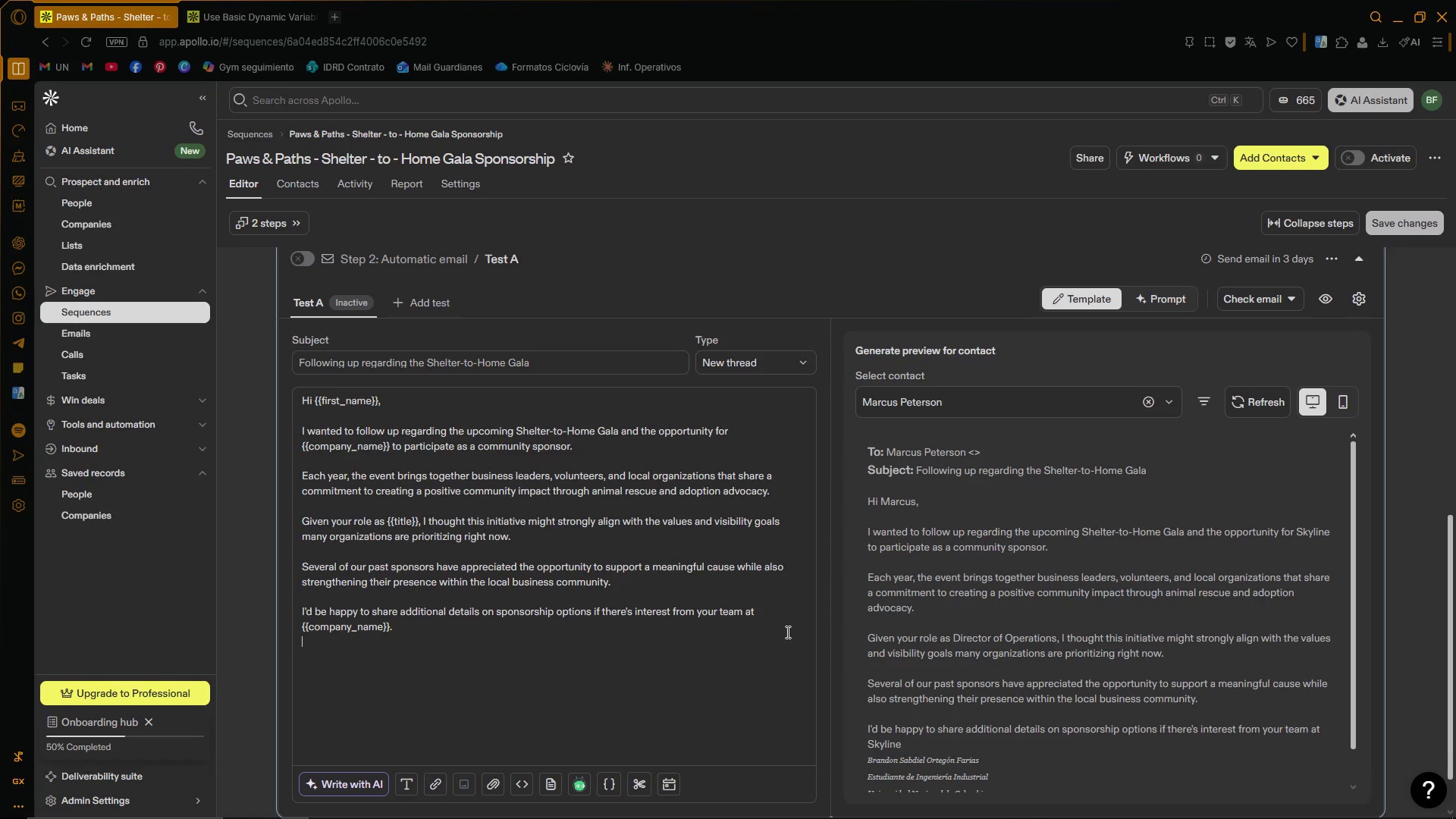 
key(Enter)
 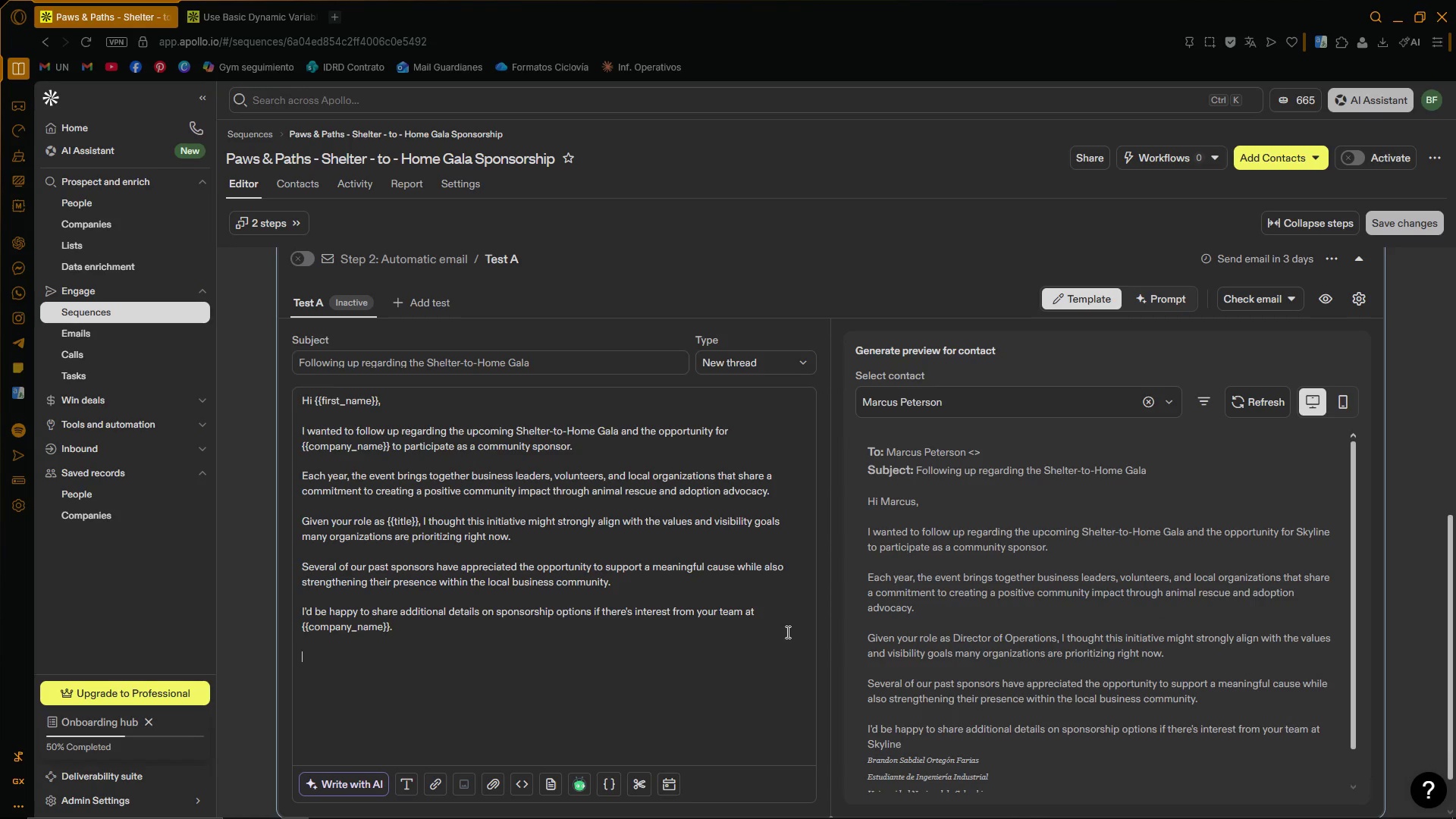 
type(Best regards,)
 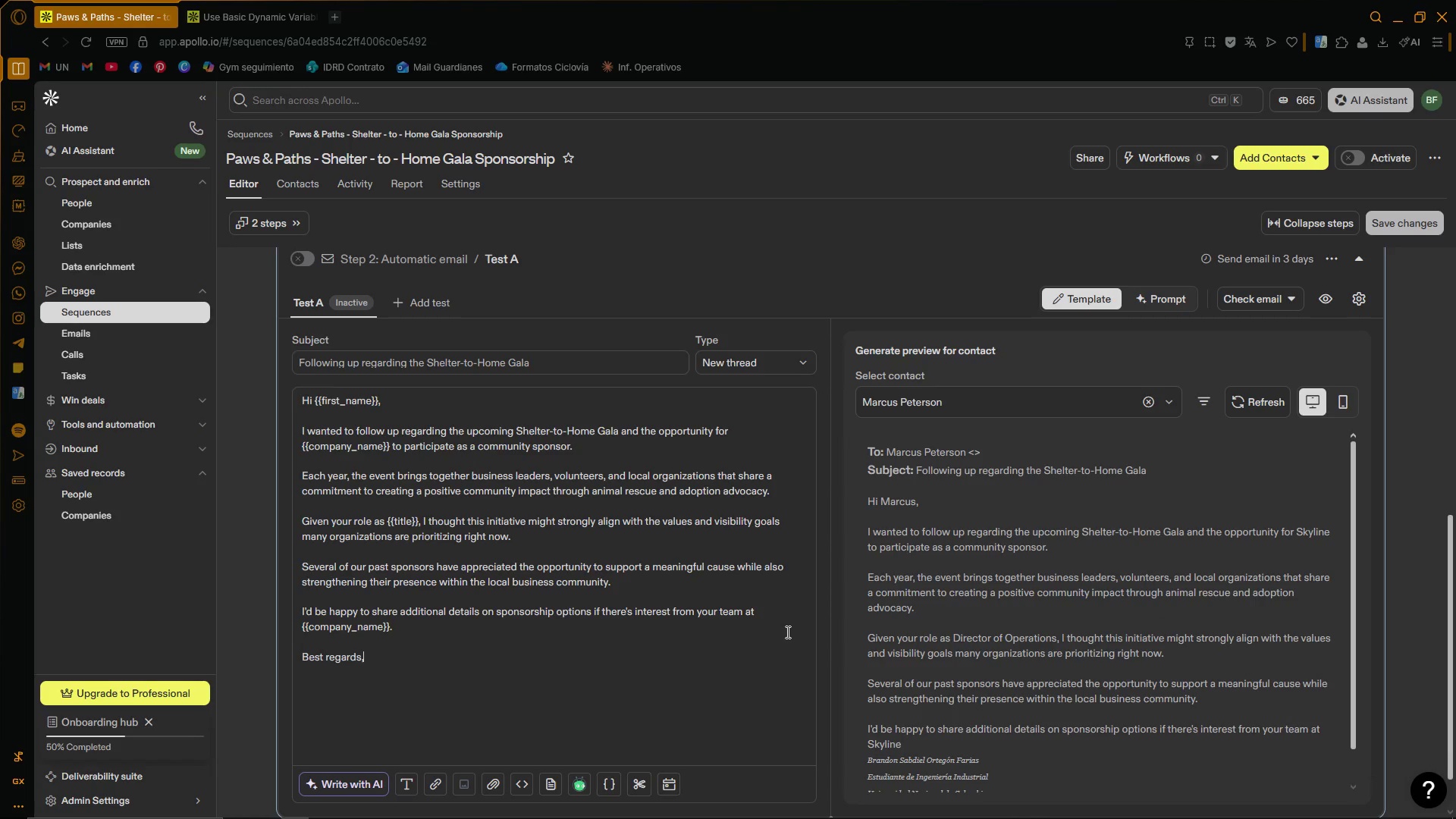 
key(Enter)
 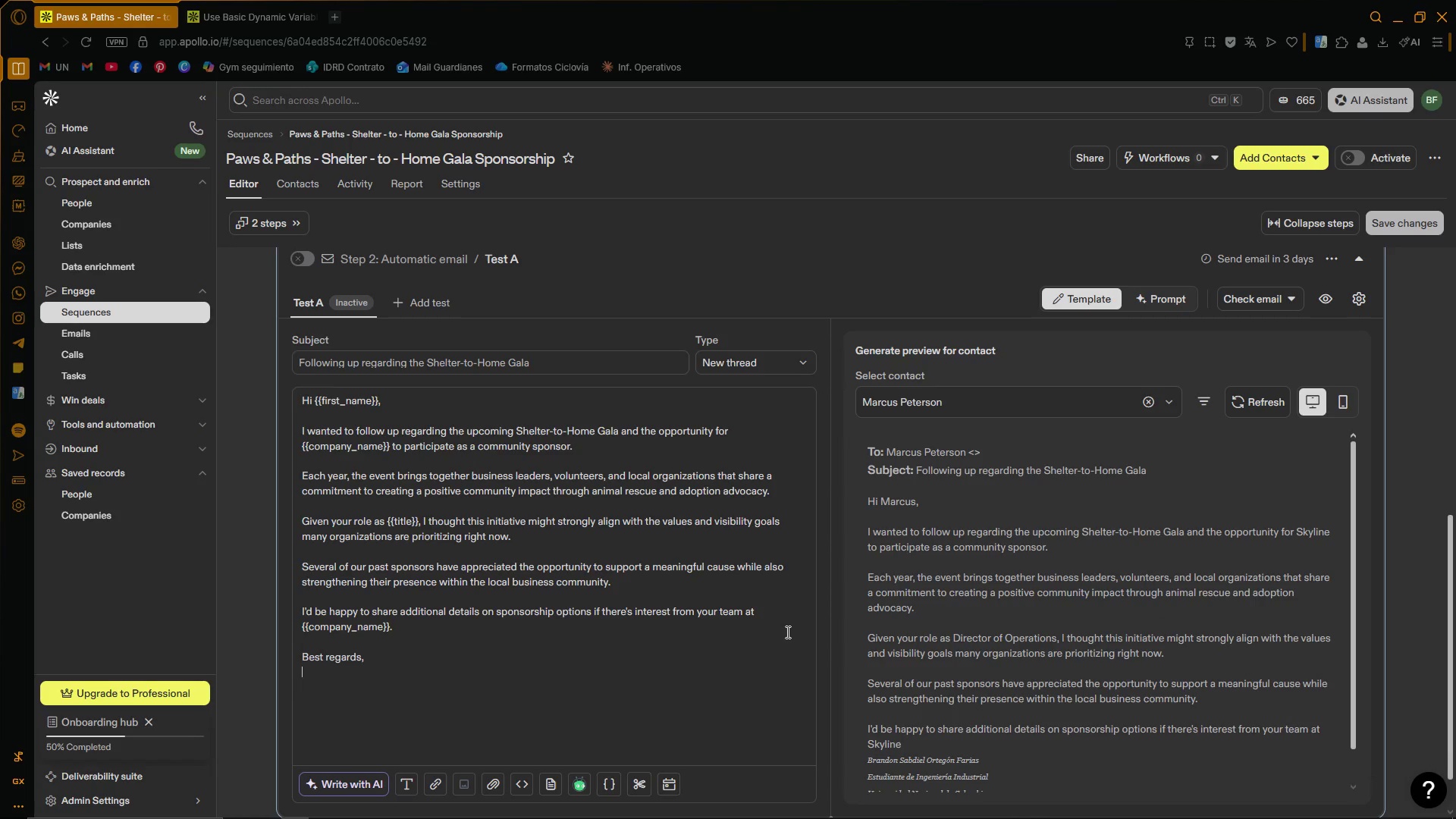 
key(Enter)
 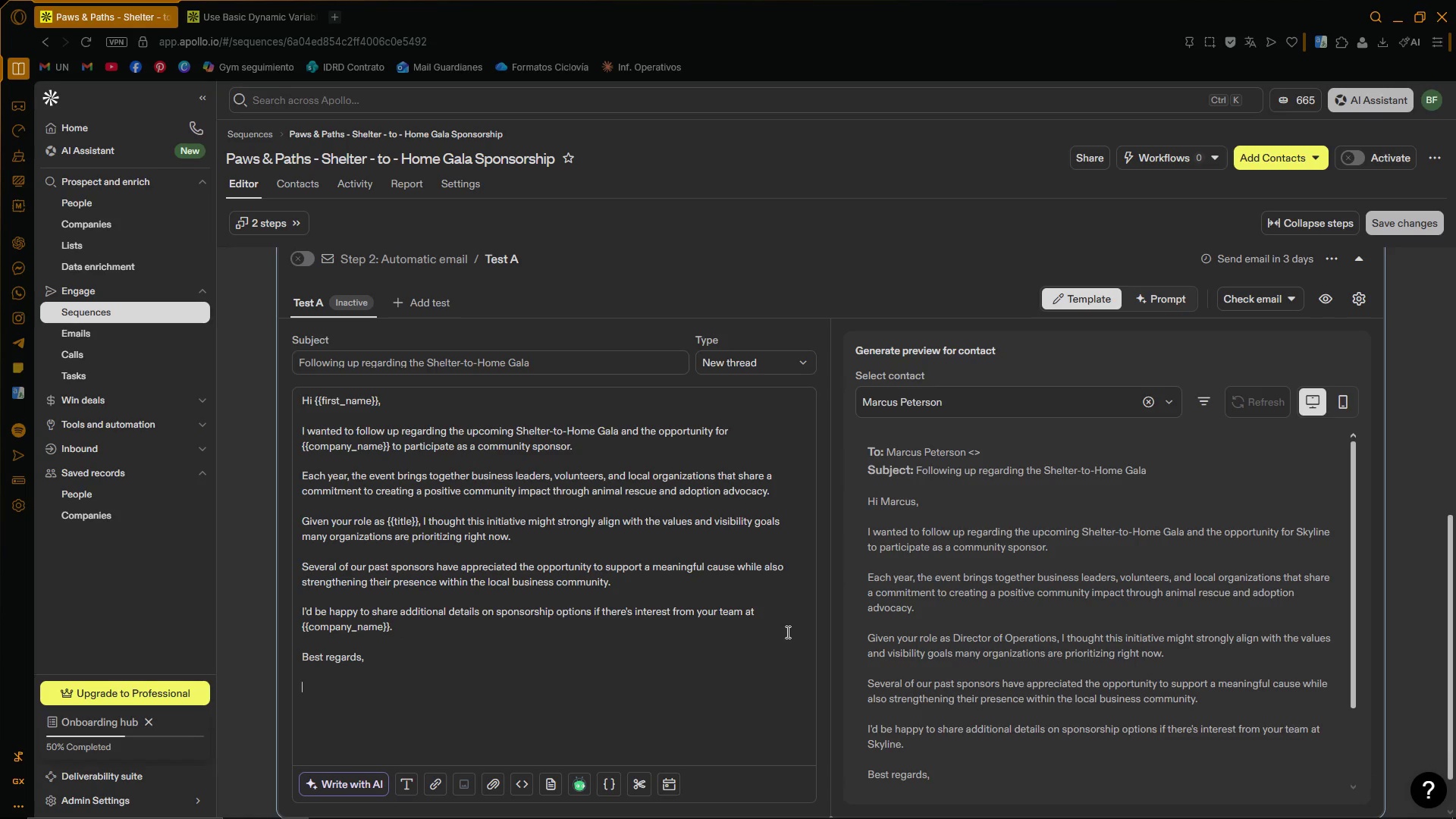 
wait(27.23)
 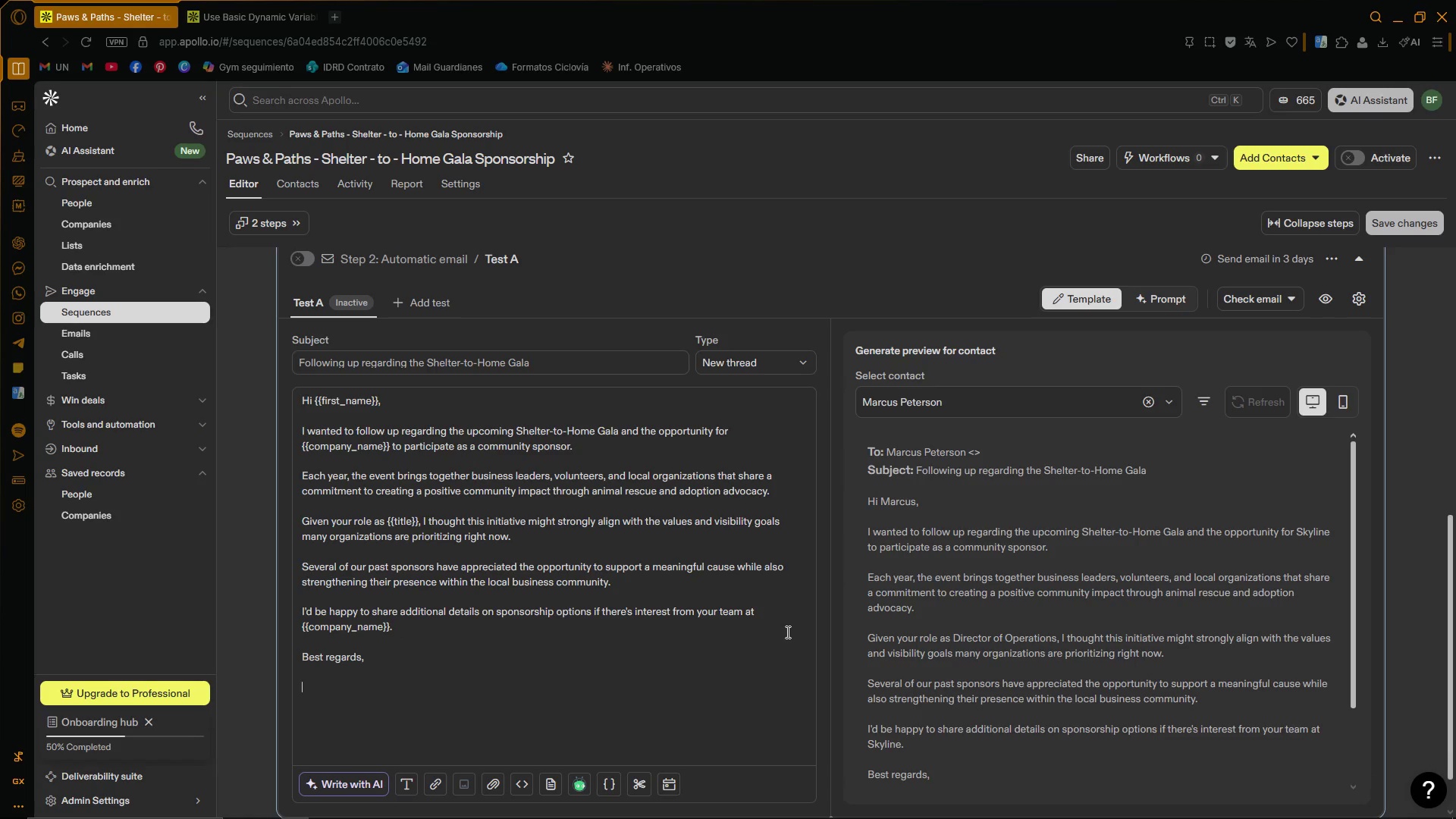 
scroll: coordinate [810, 704], scroll_direction: down, amount: 3.0
 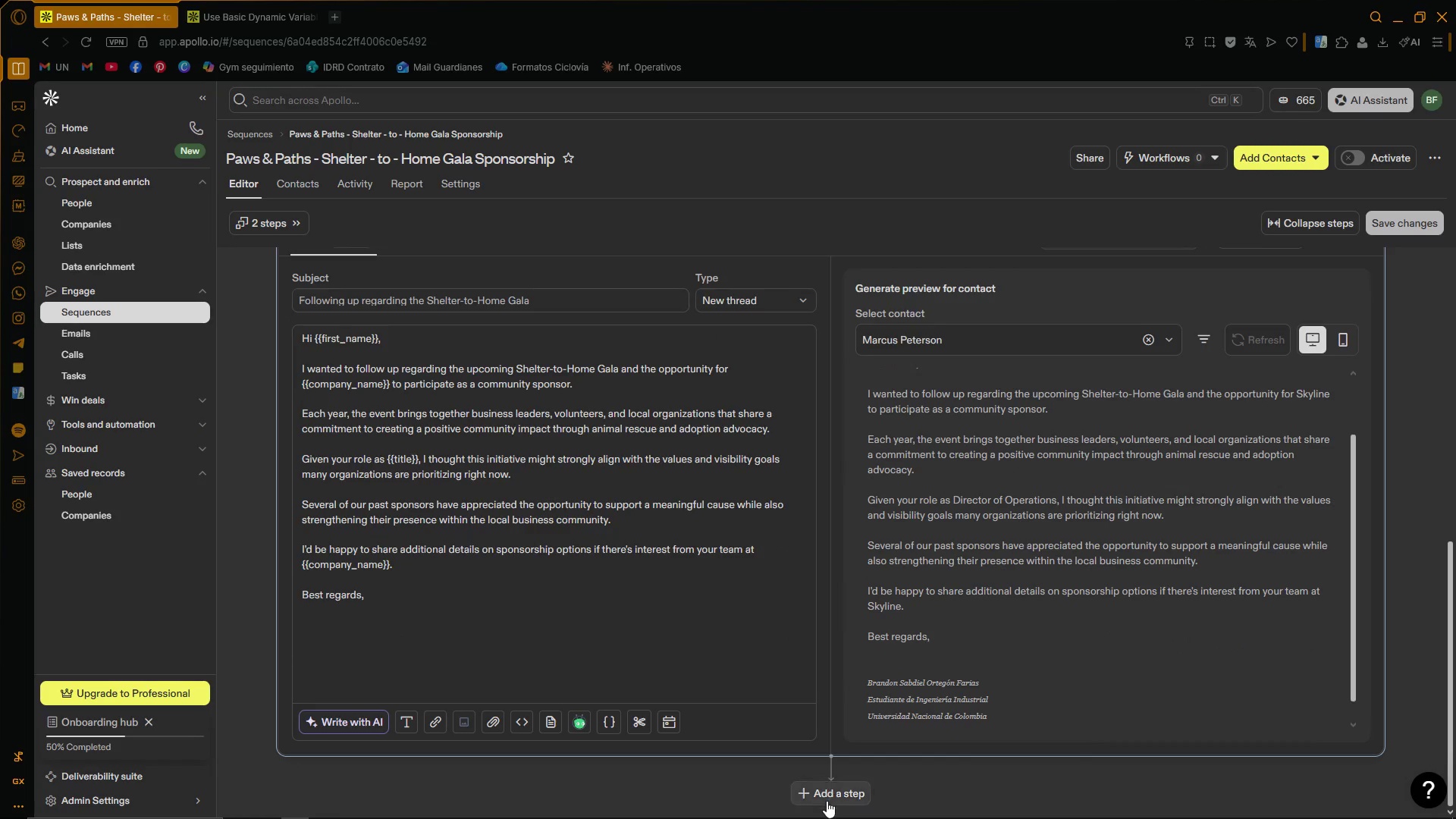 
left_click([833, 791])
 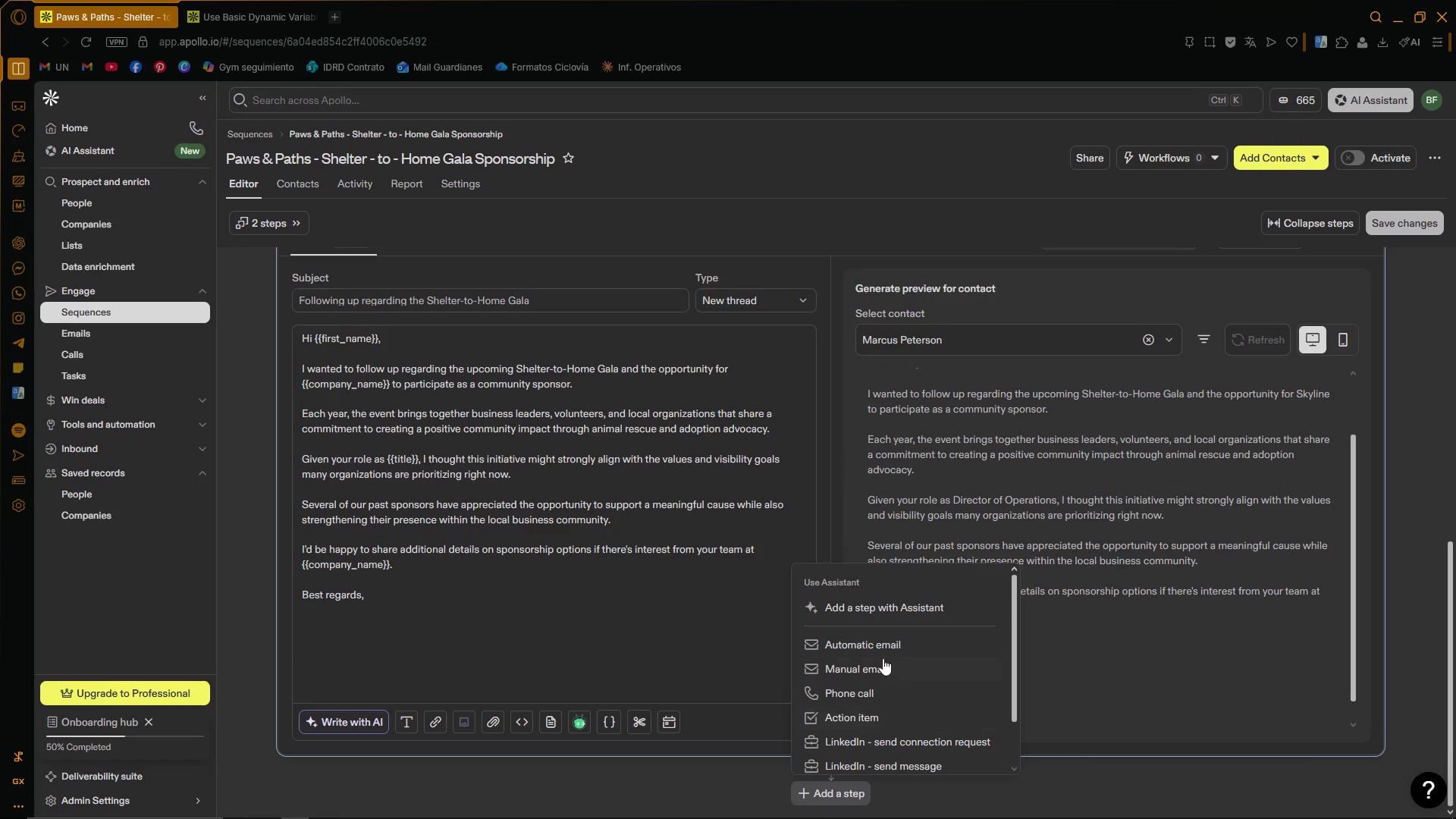 
left_click([886, 645])
 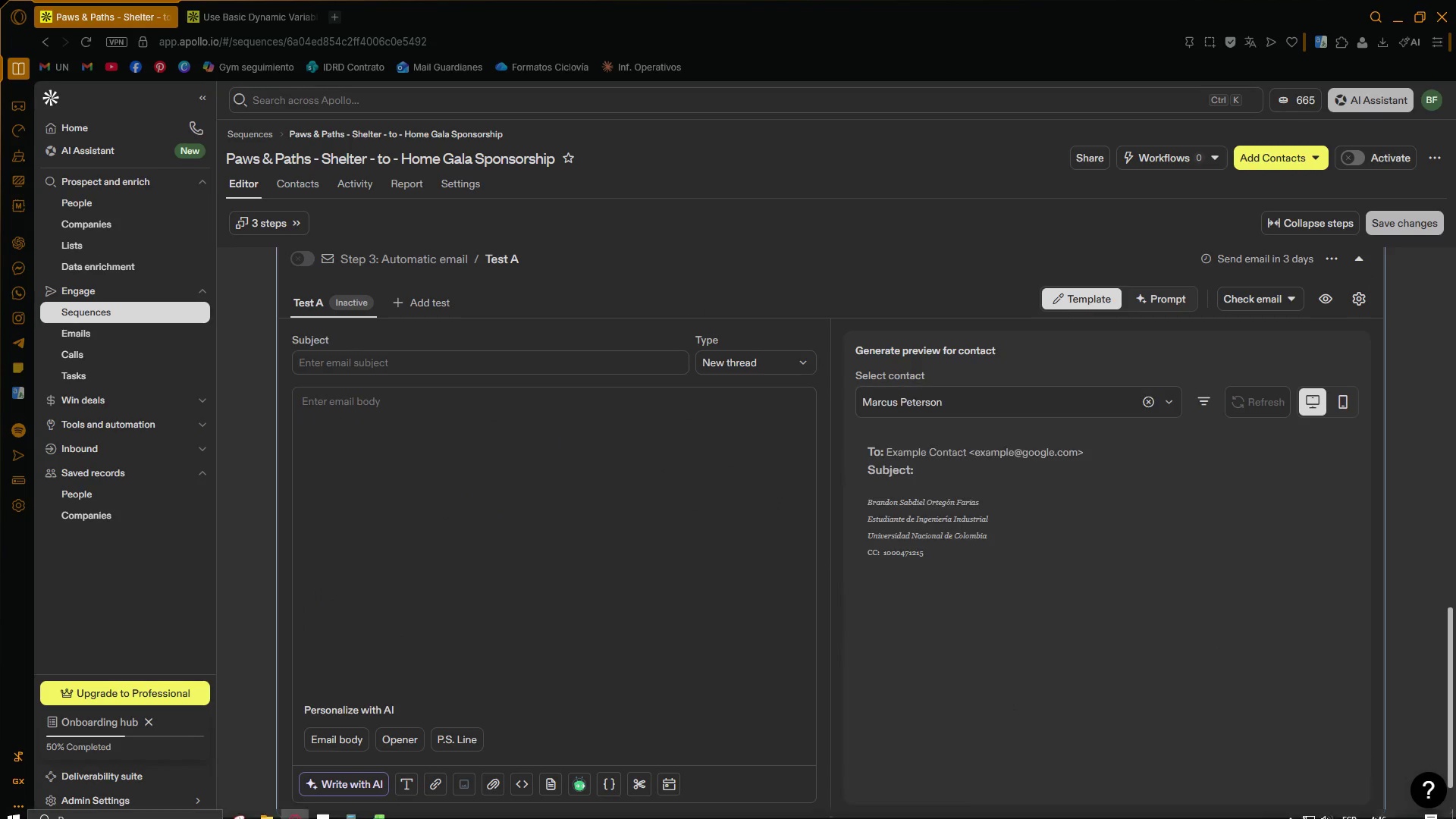 
scroll: coordinate [609, 456], scroll_direction: down, amount: 1.0